 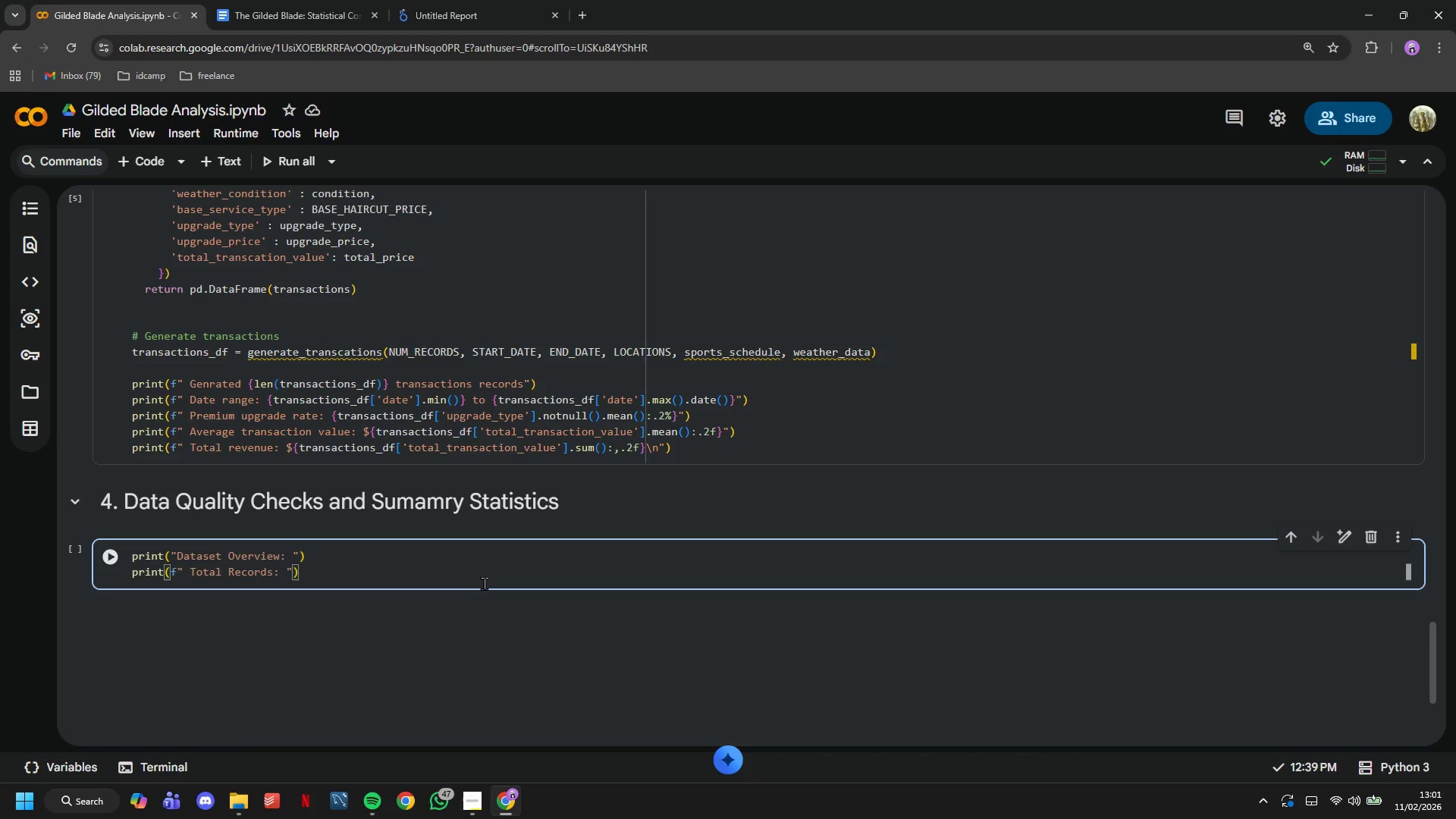 
key(ArrowLeft)
 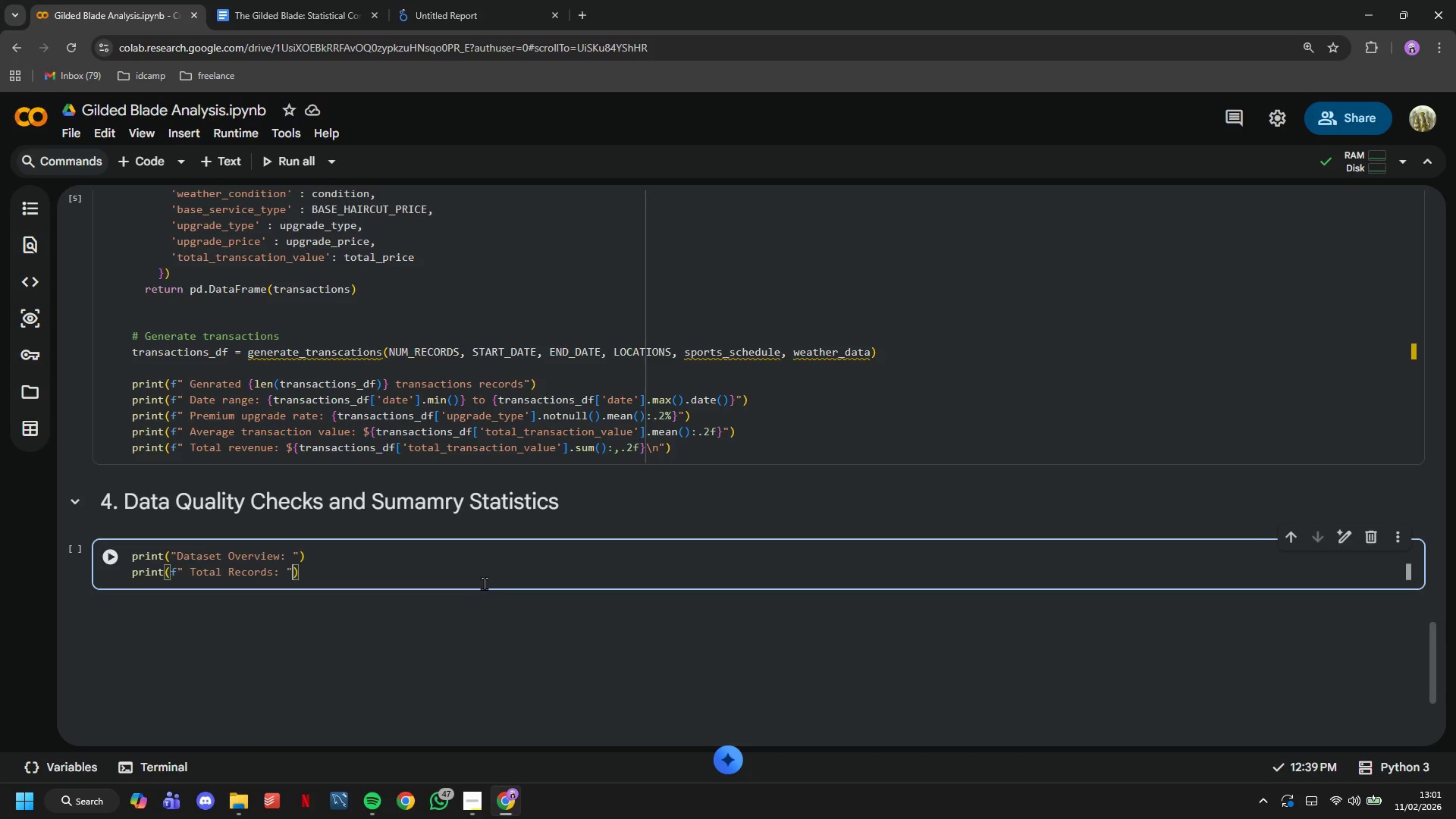 
key(ArrowLeft)
 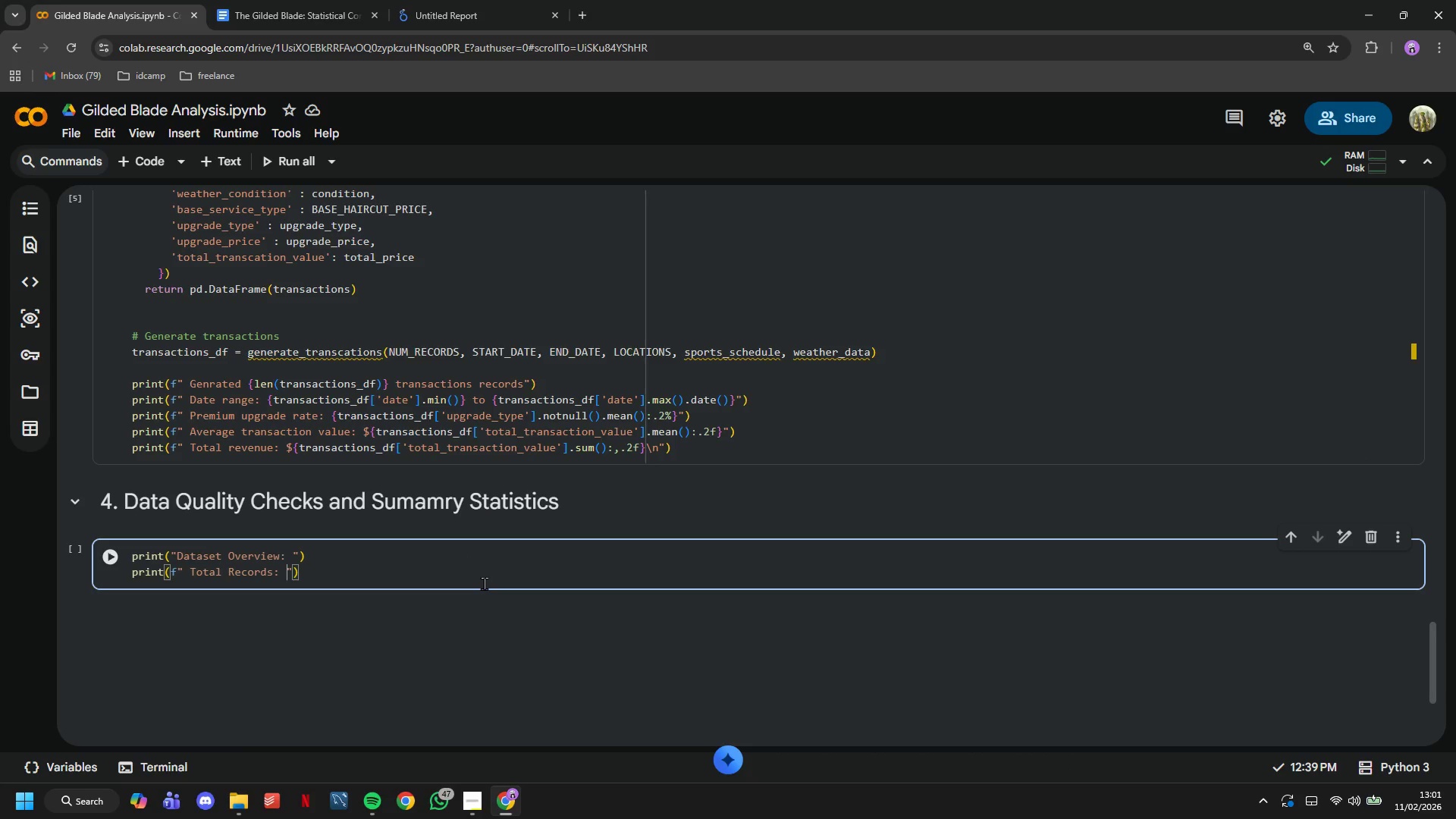 
type({len(transaction_)
key(Tab)
 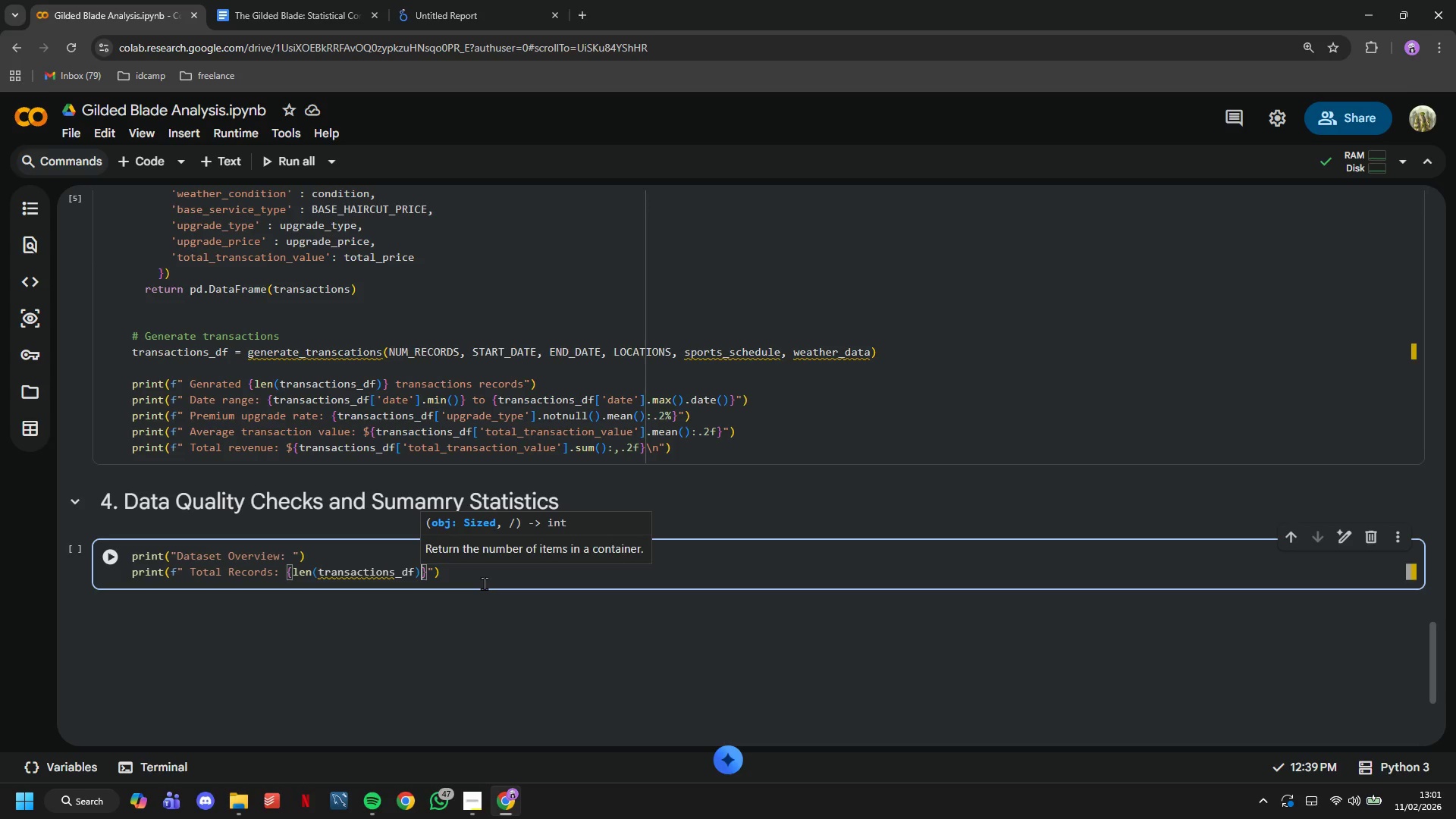 
 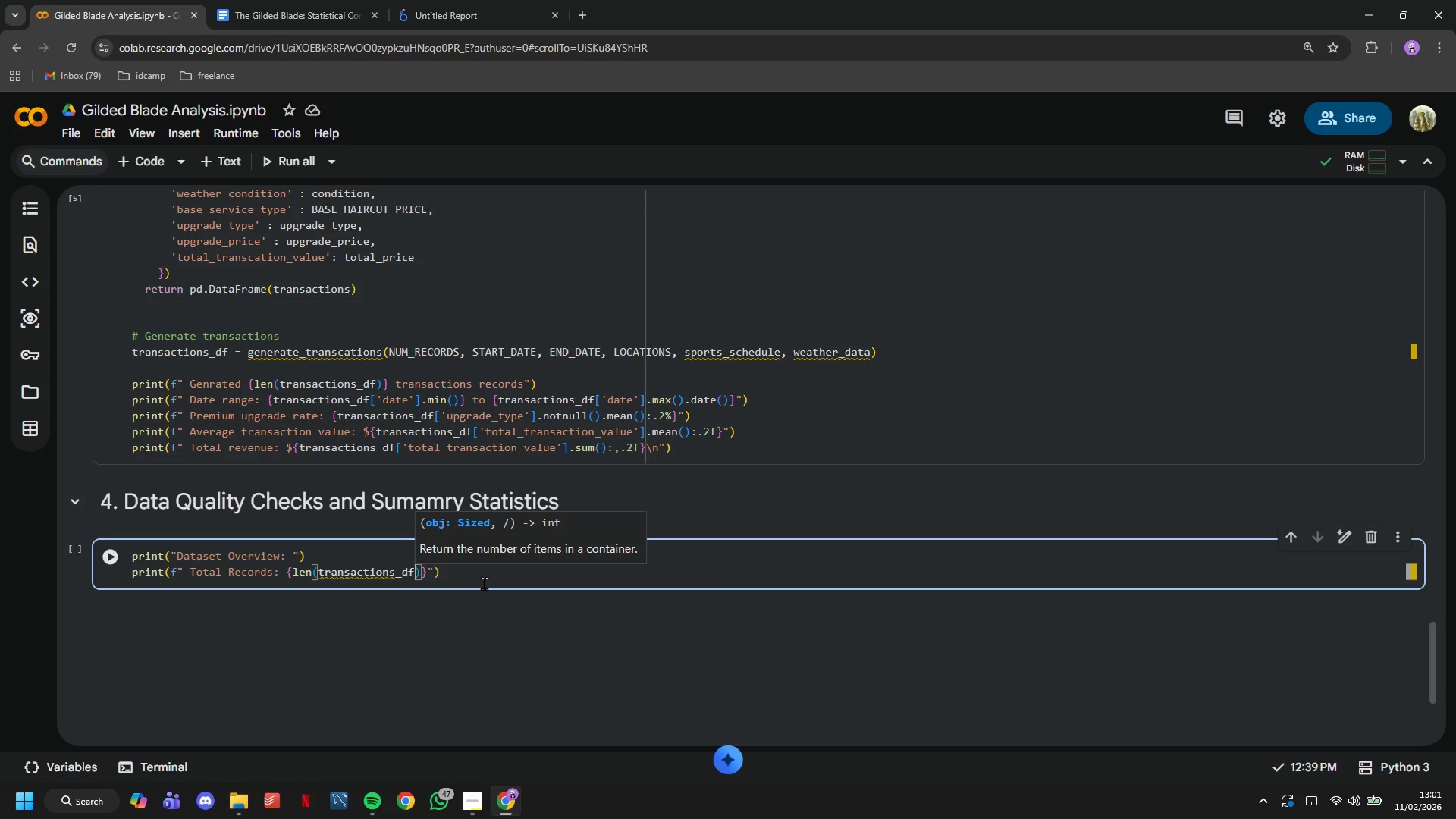 
key(ArrowRight)
 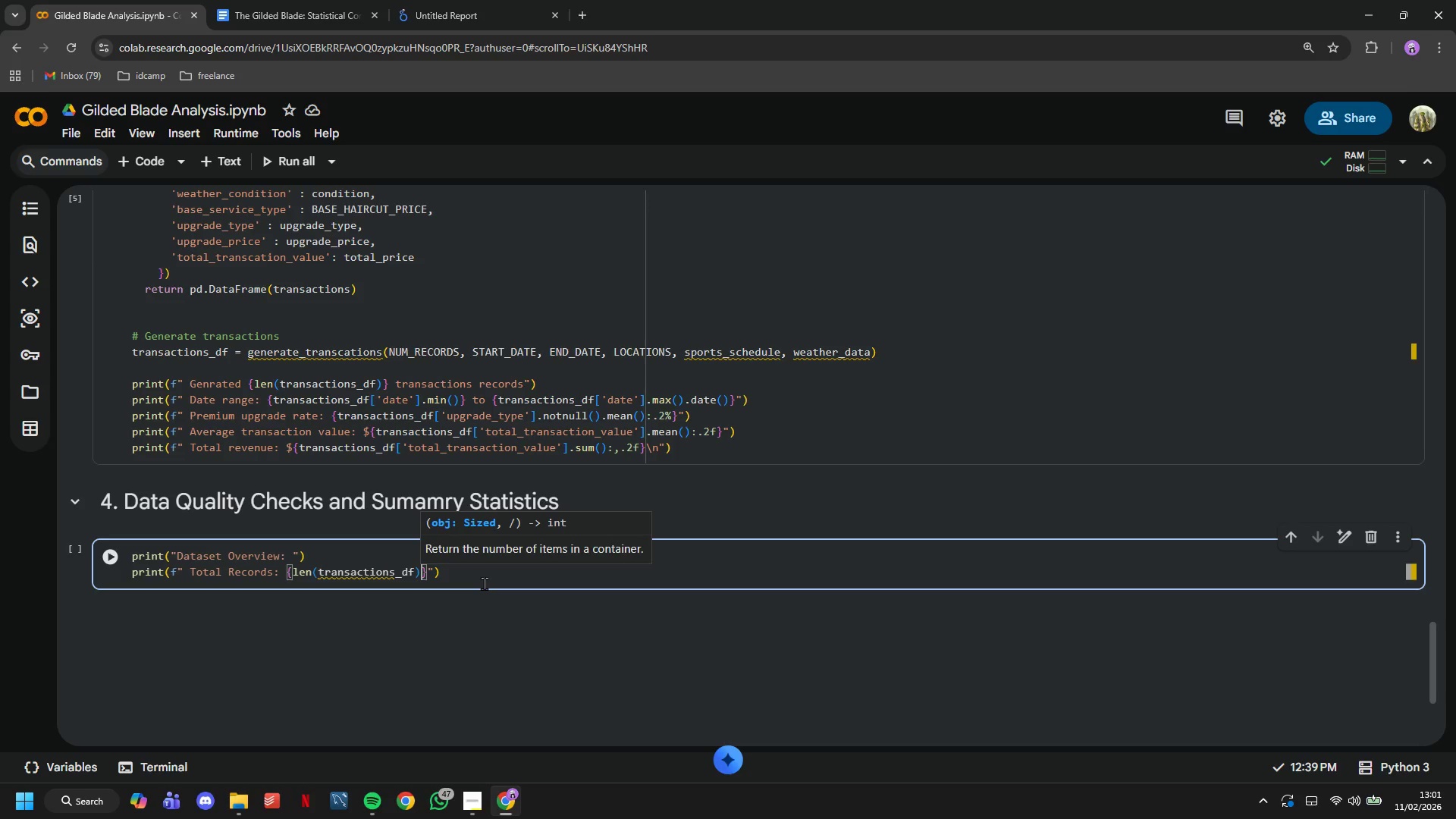 
key(ArrowRight)
 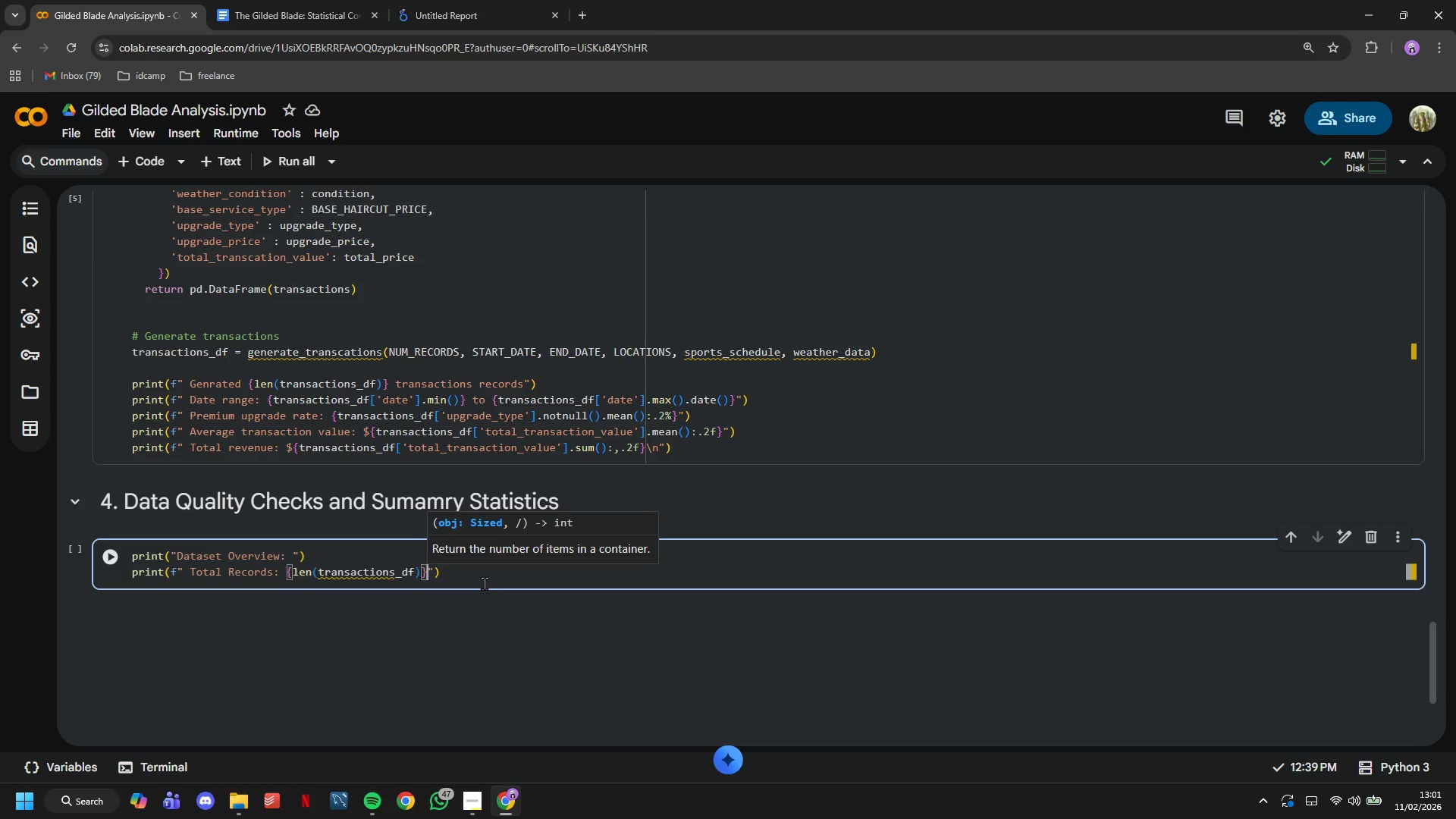 
key(ArrowRight)
 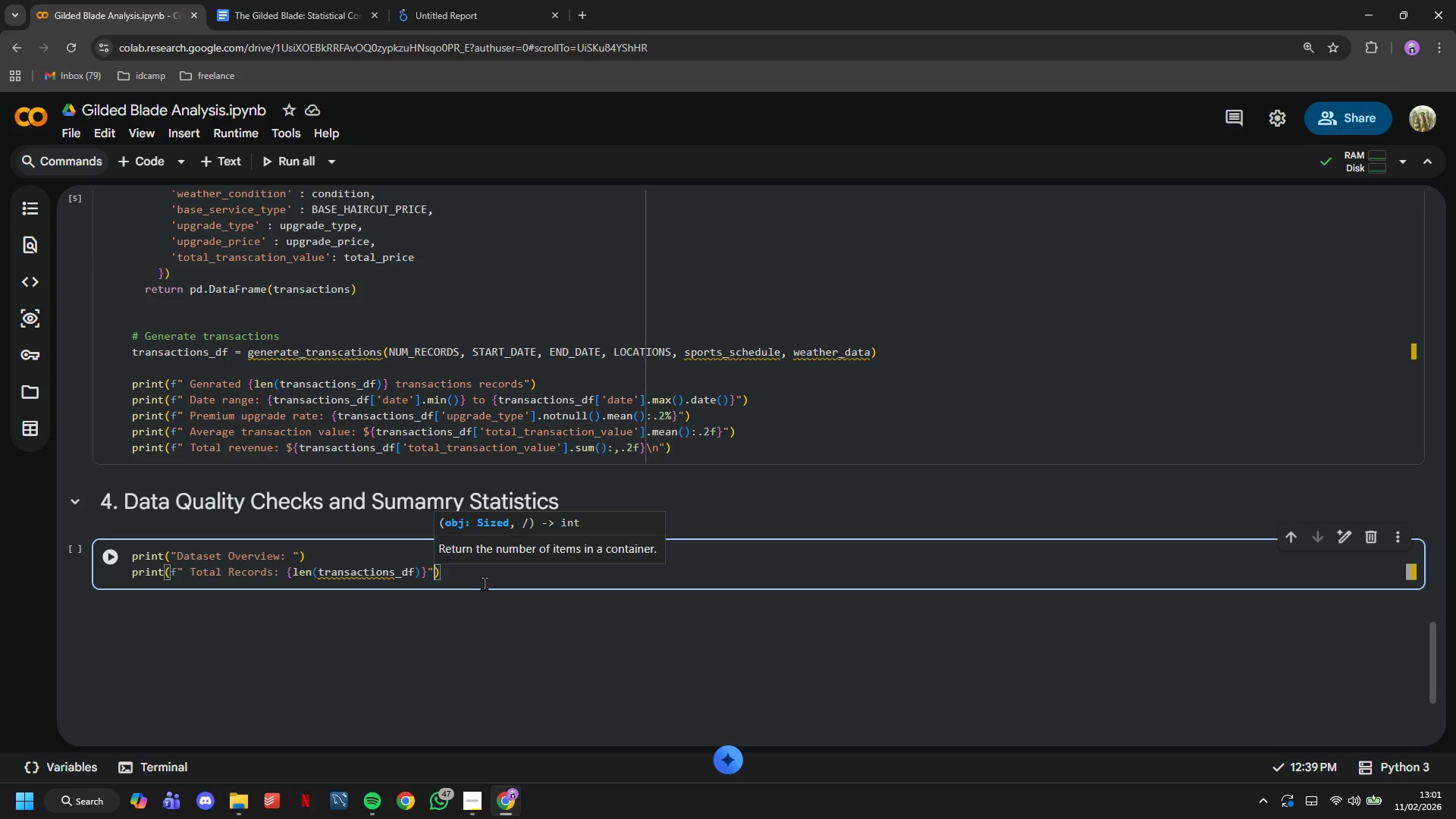 
key(ArrowRight)
 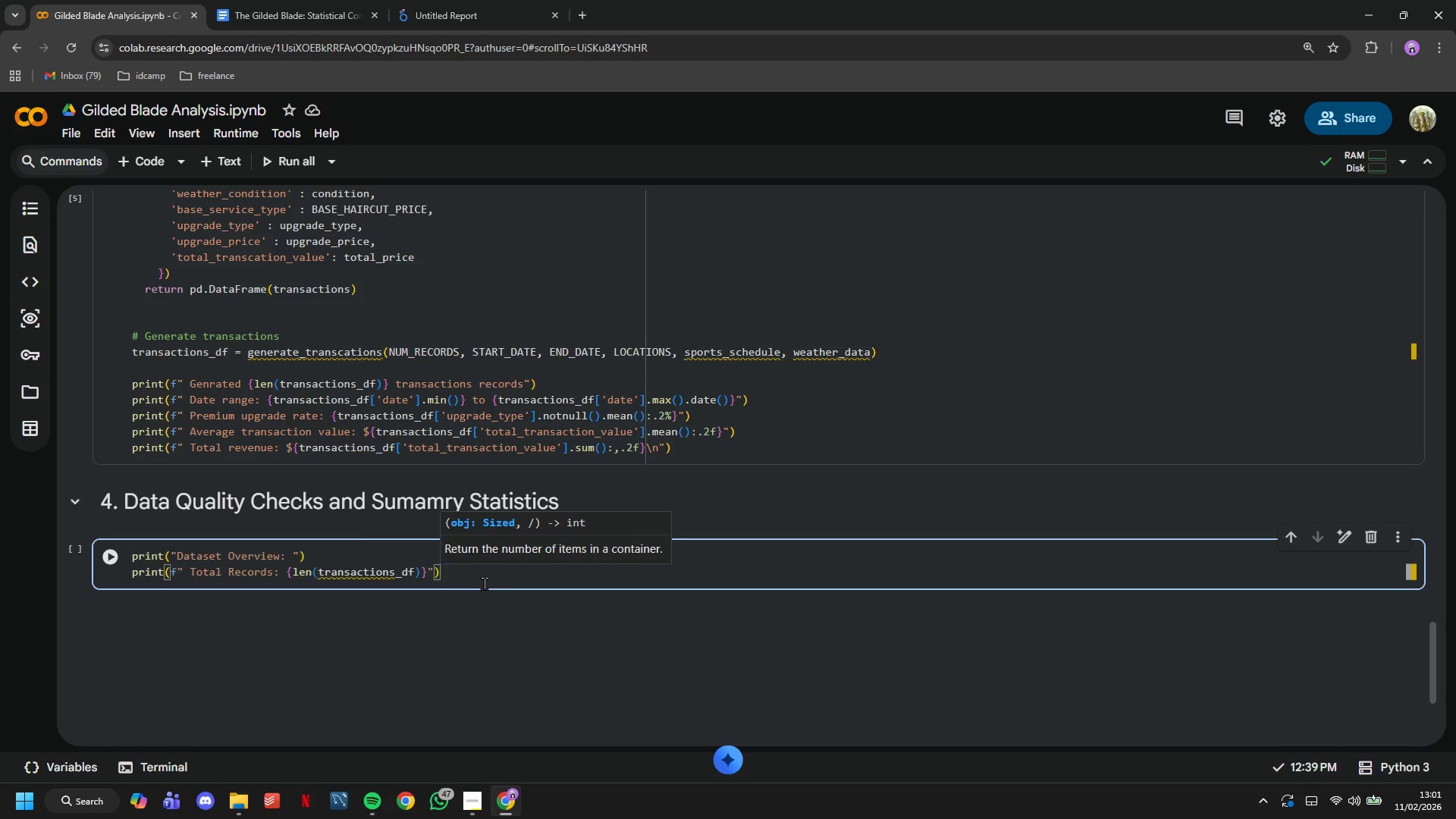 
key(Enter)
 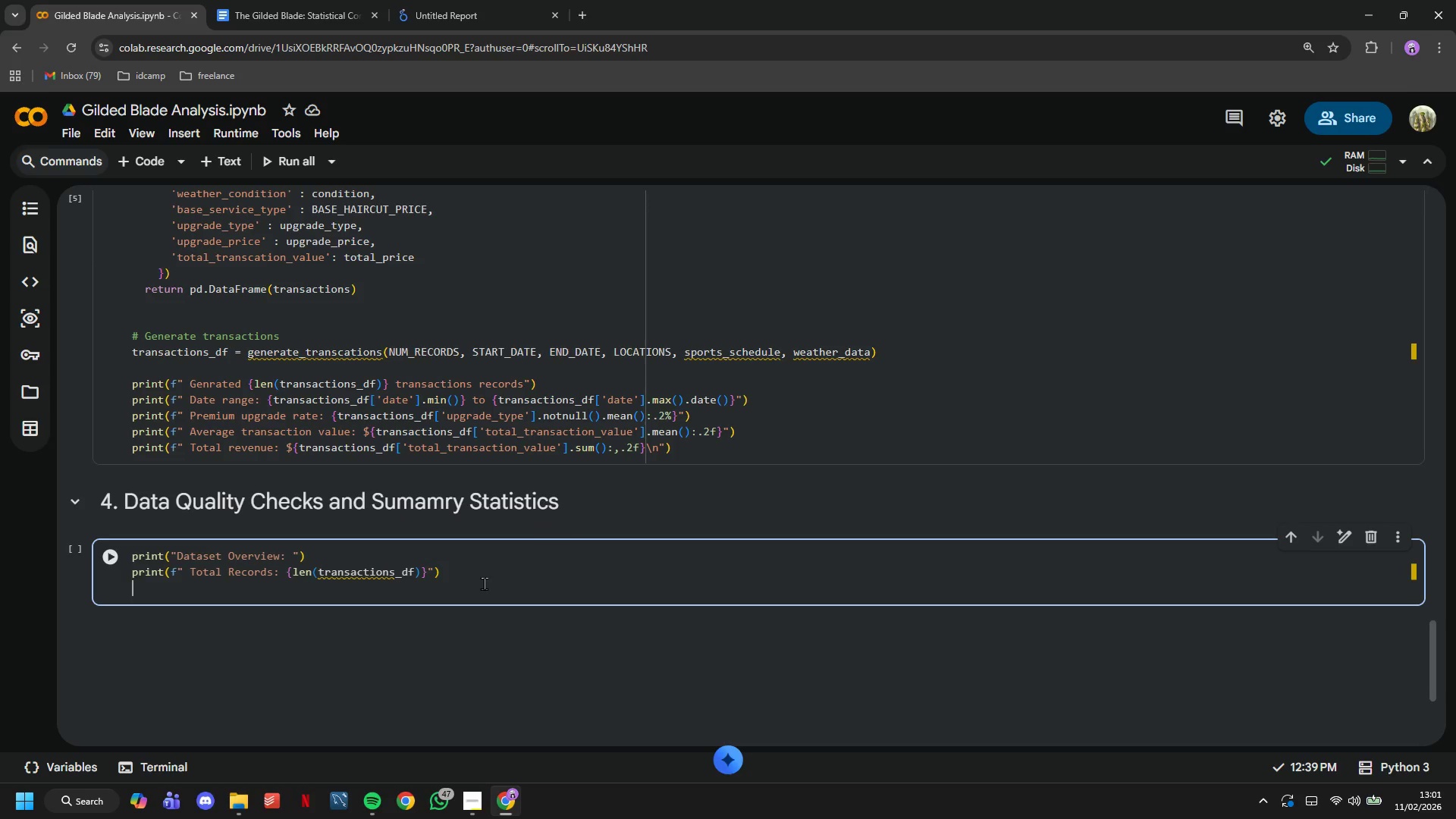 
type(print(f" Missing values: {)
key(Tab)
 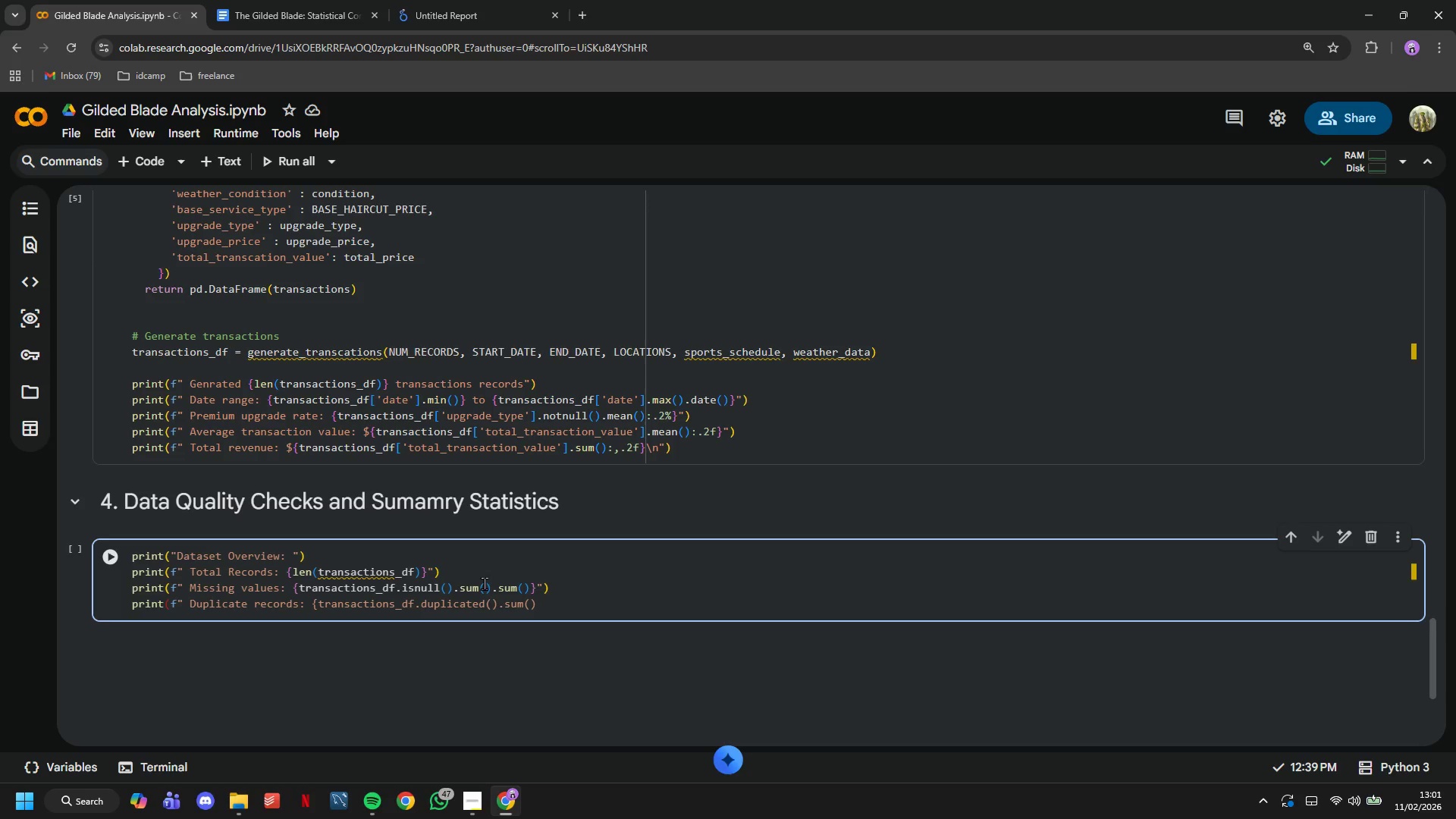 
wait(8.47)
 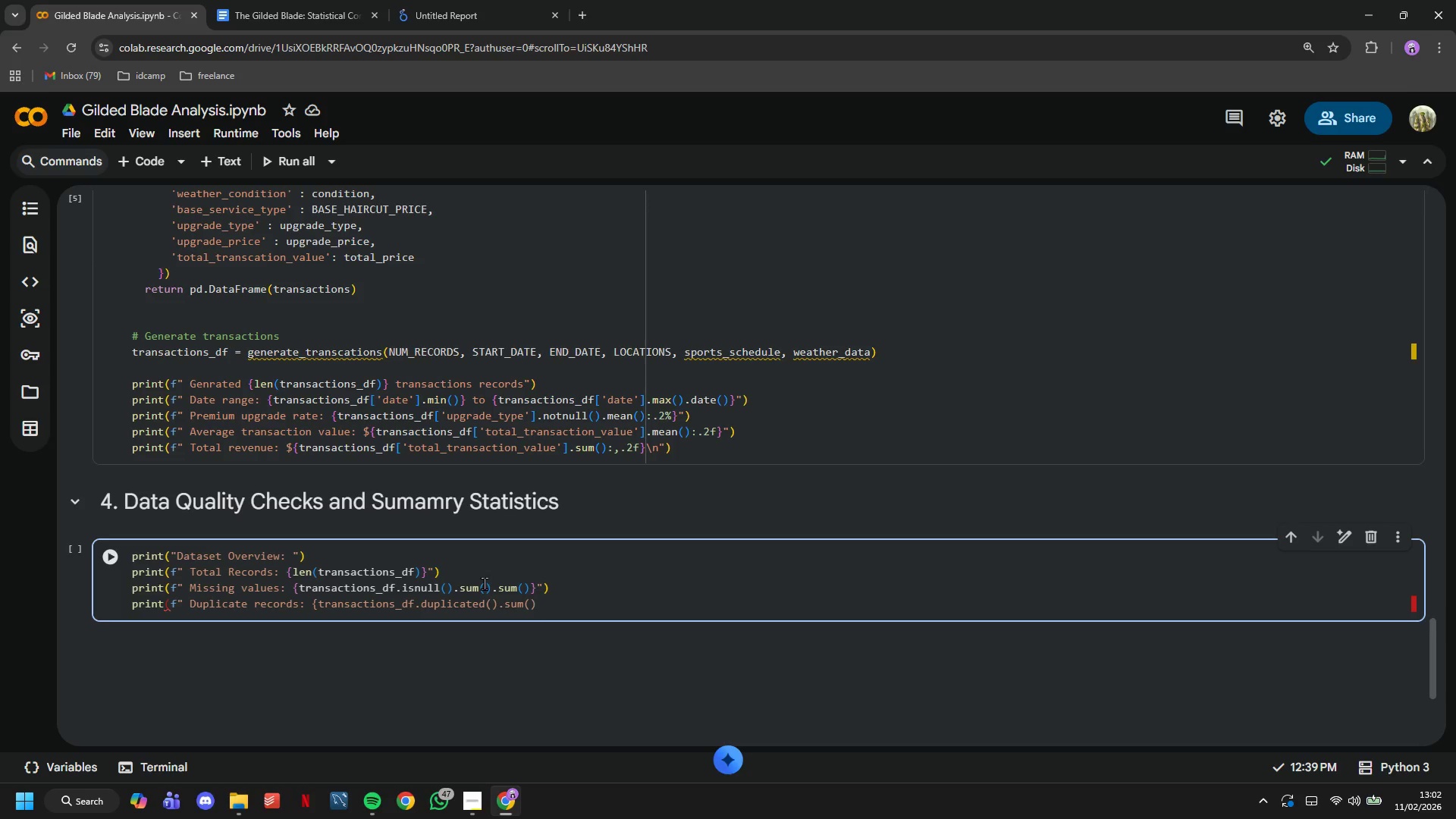 
hold_key(key=Backspace, duration=1.42)
 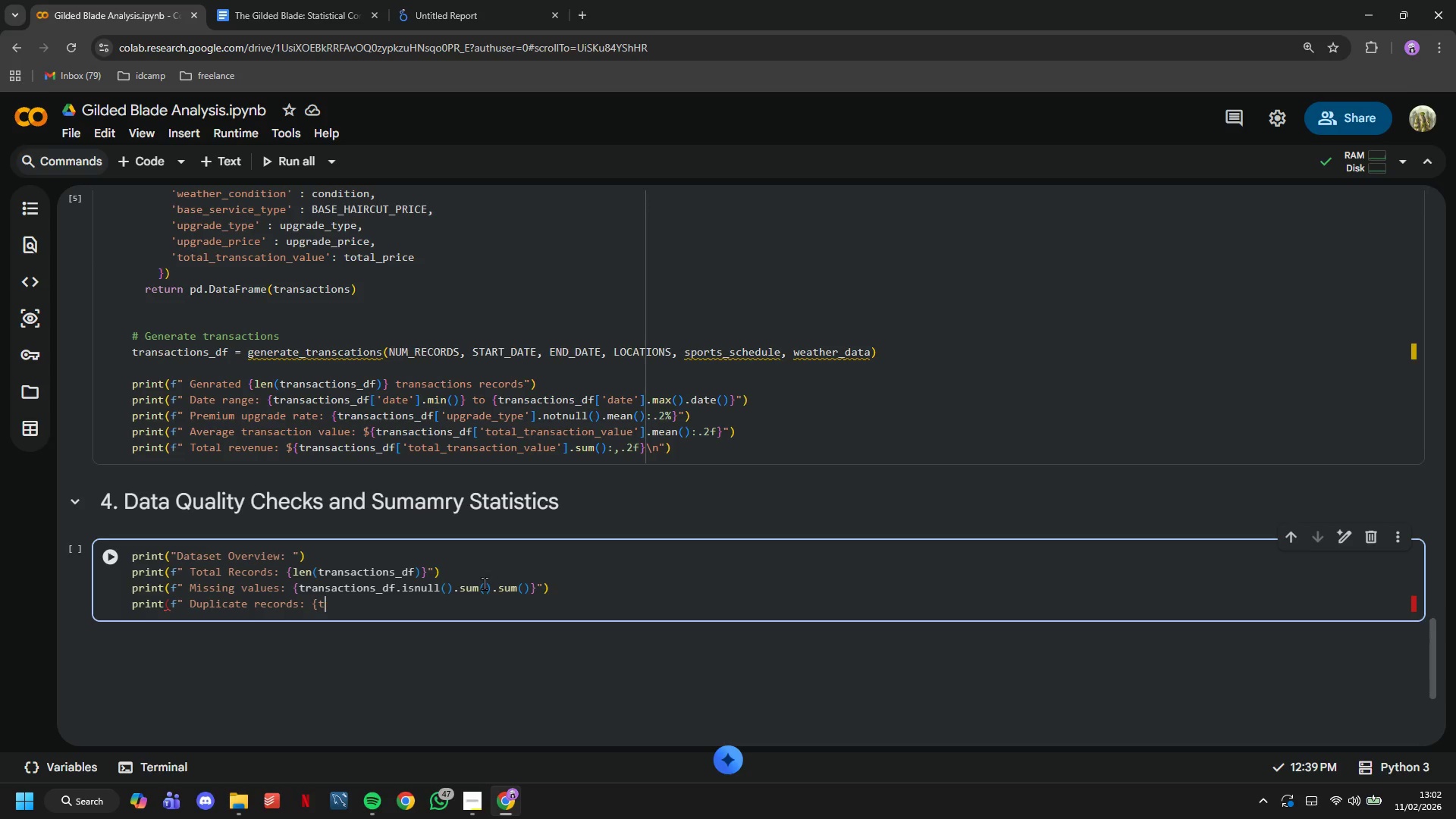 
key(Backspace)
 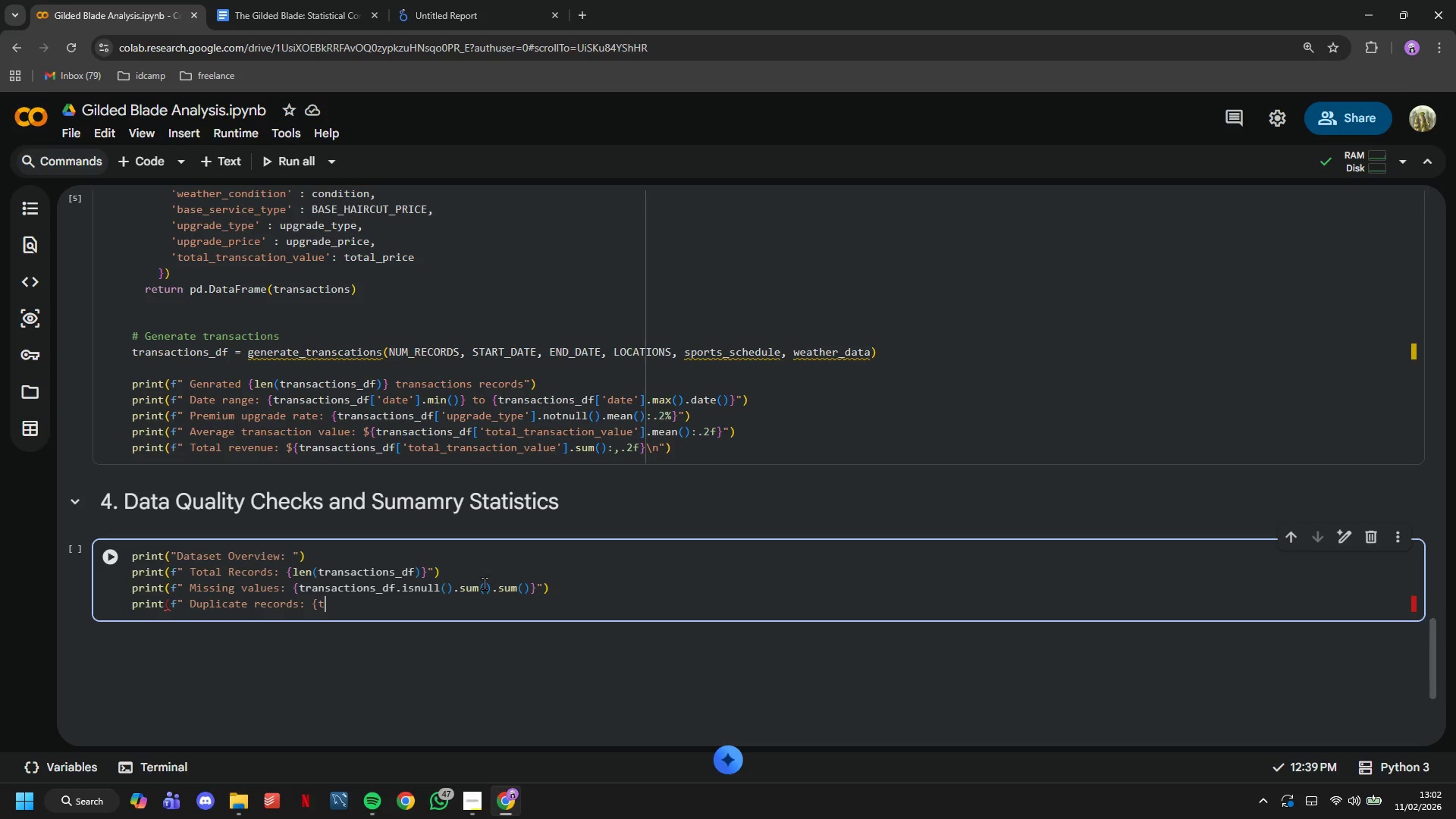 
key(Backspace)
 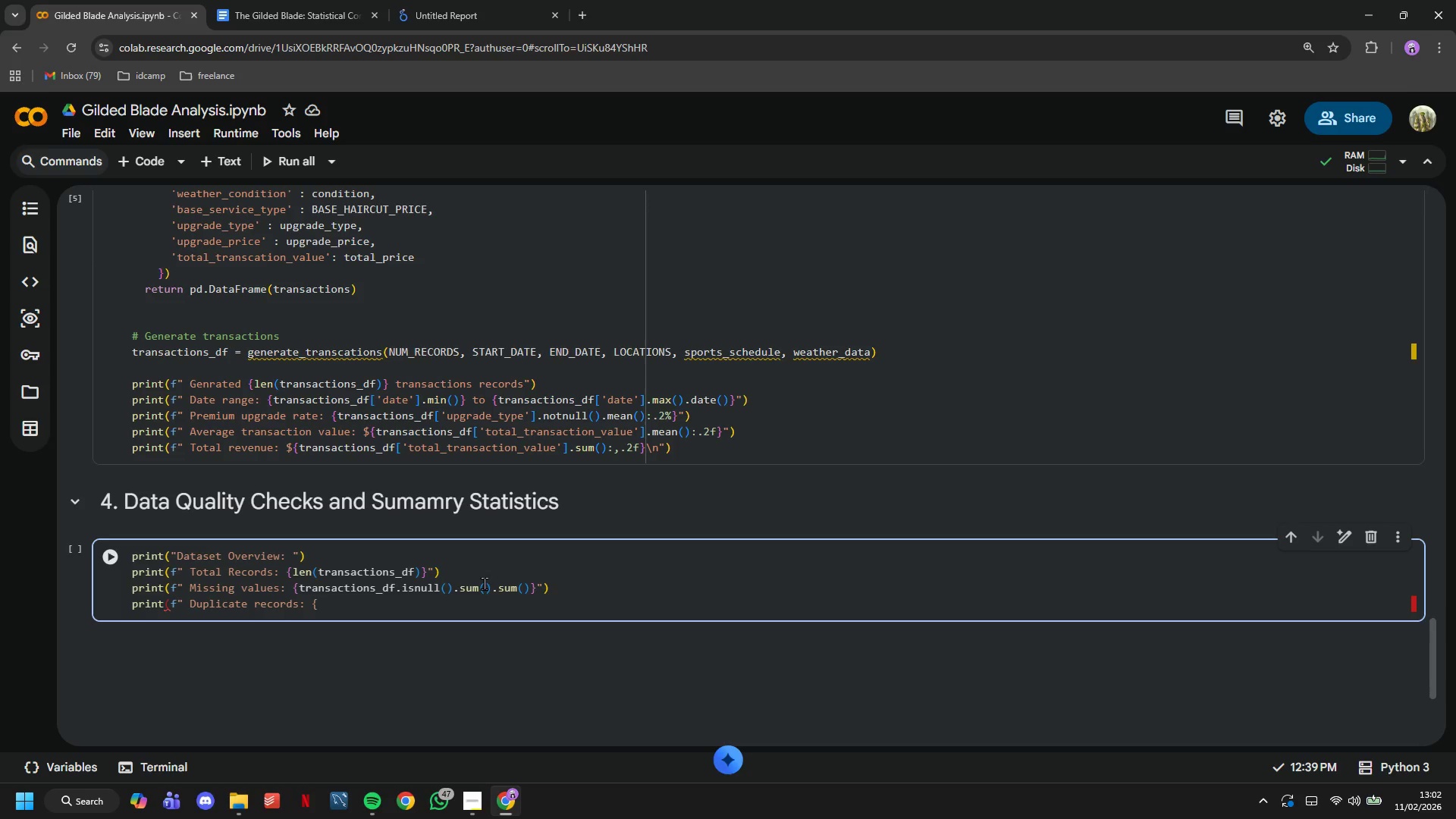 
key(Backspace)
 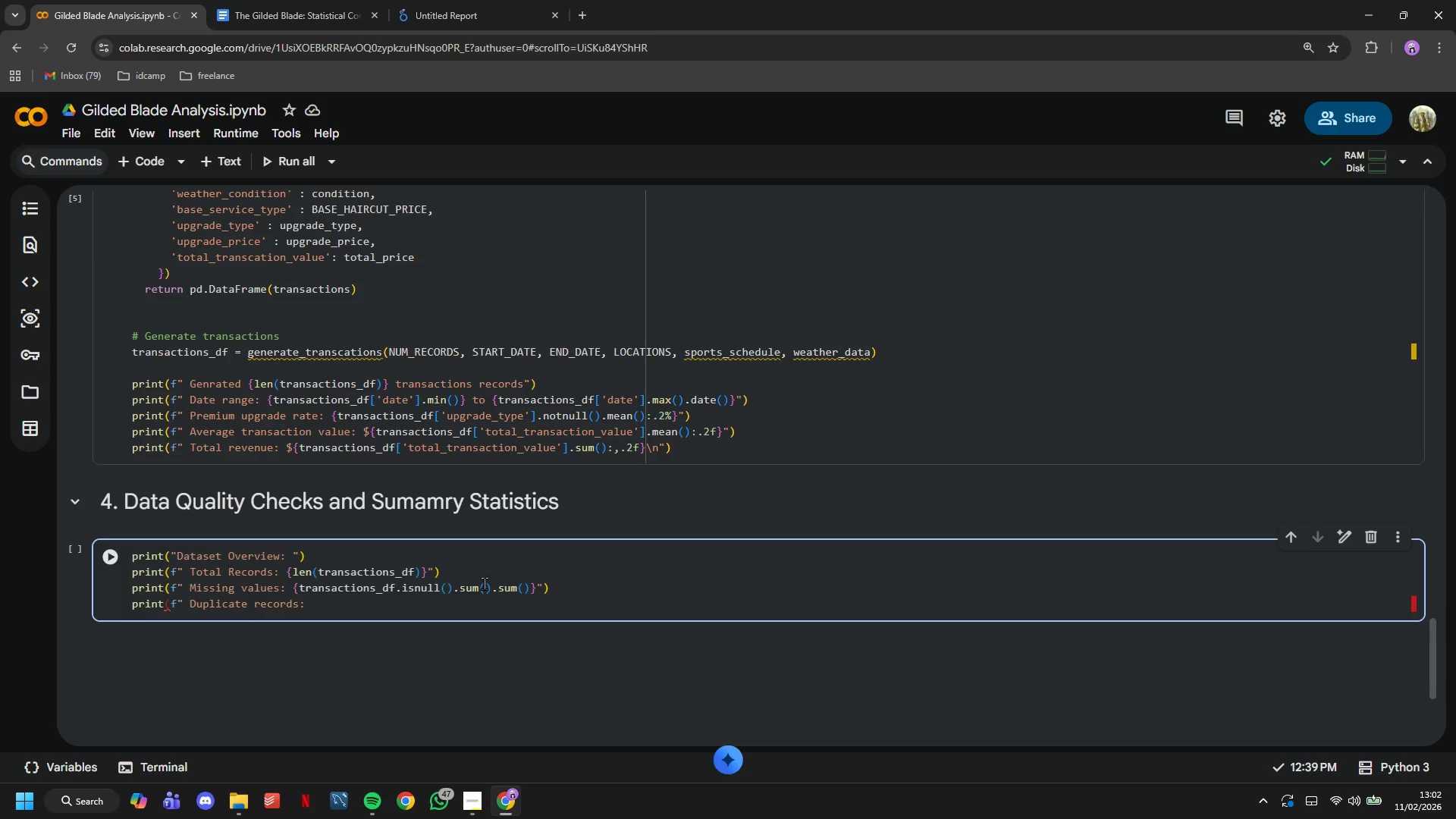 
key(Shift+Quote)
 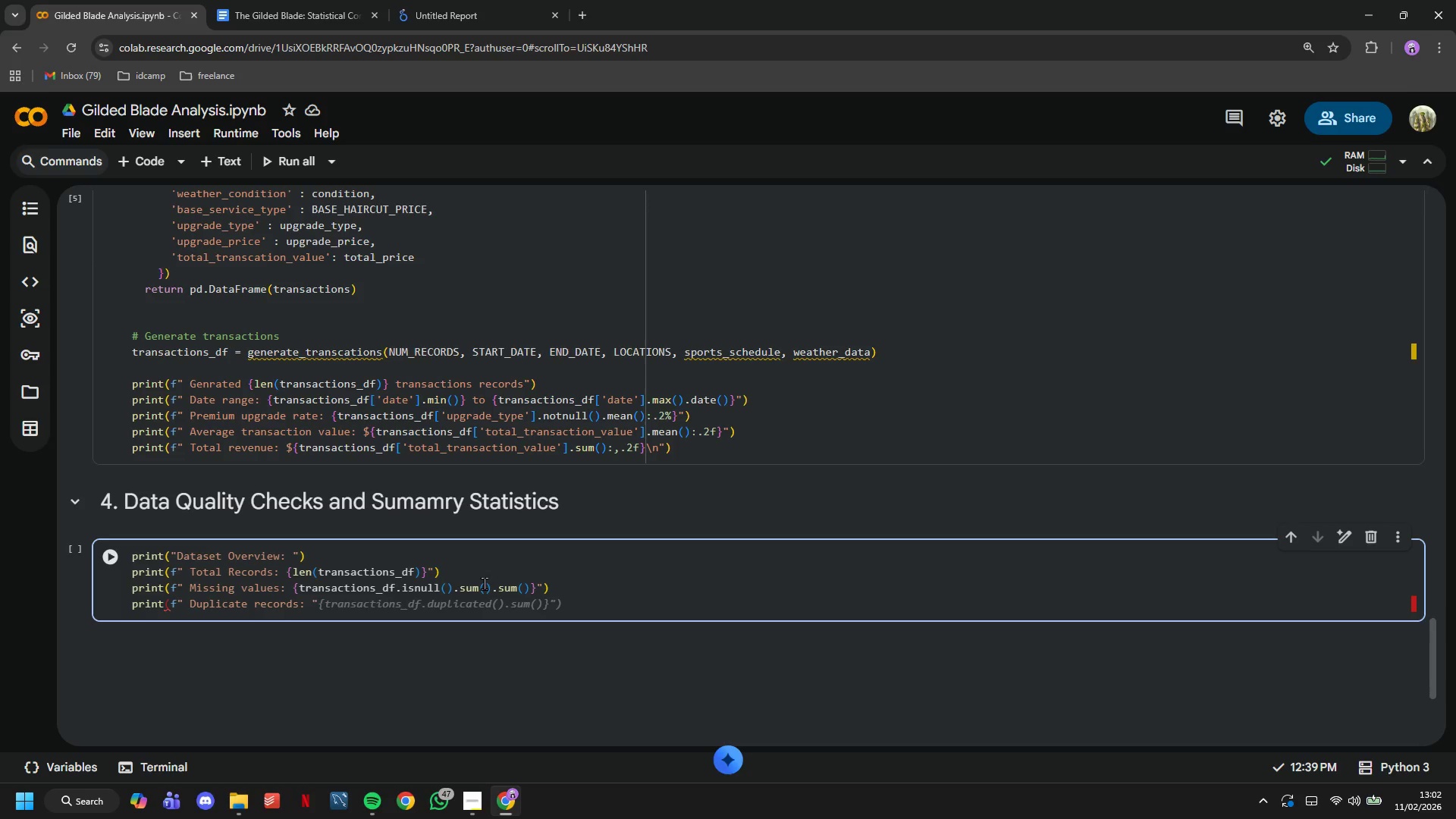 
key(Tab)
 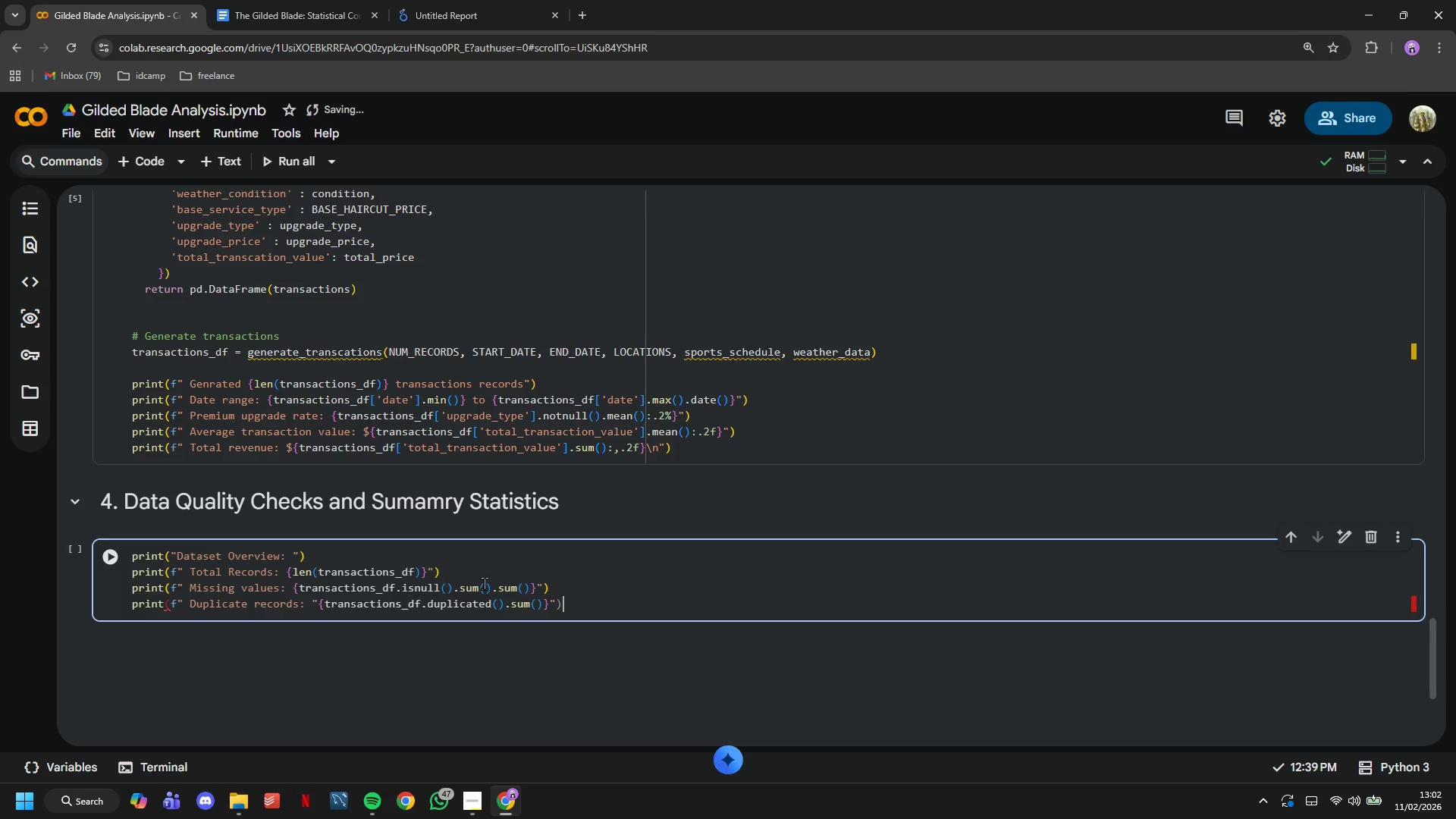 
key(Shift+0)
 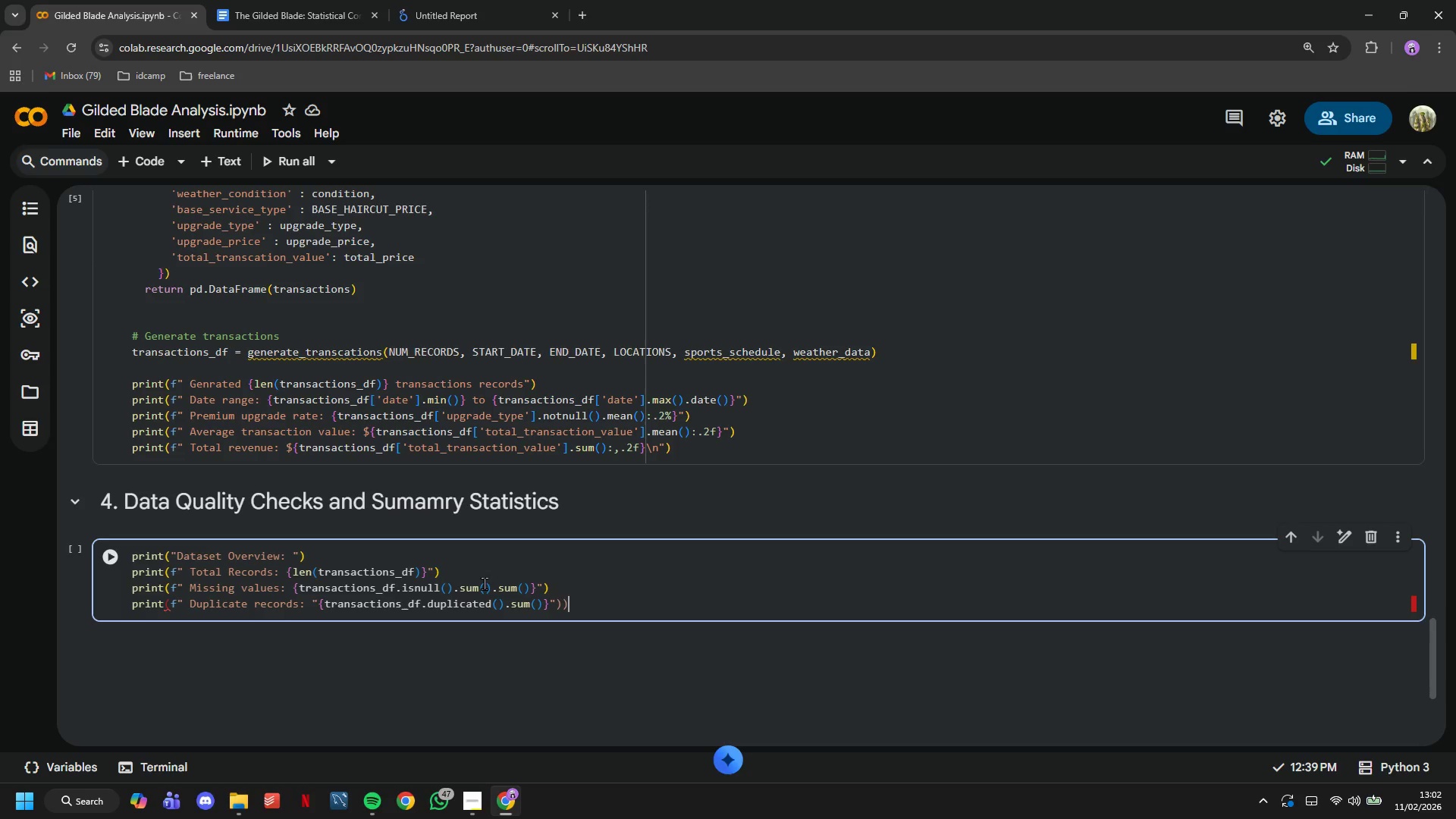 
key(Backspace)
 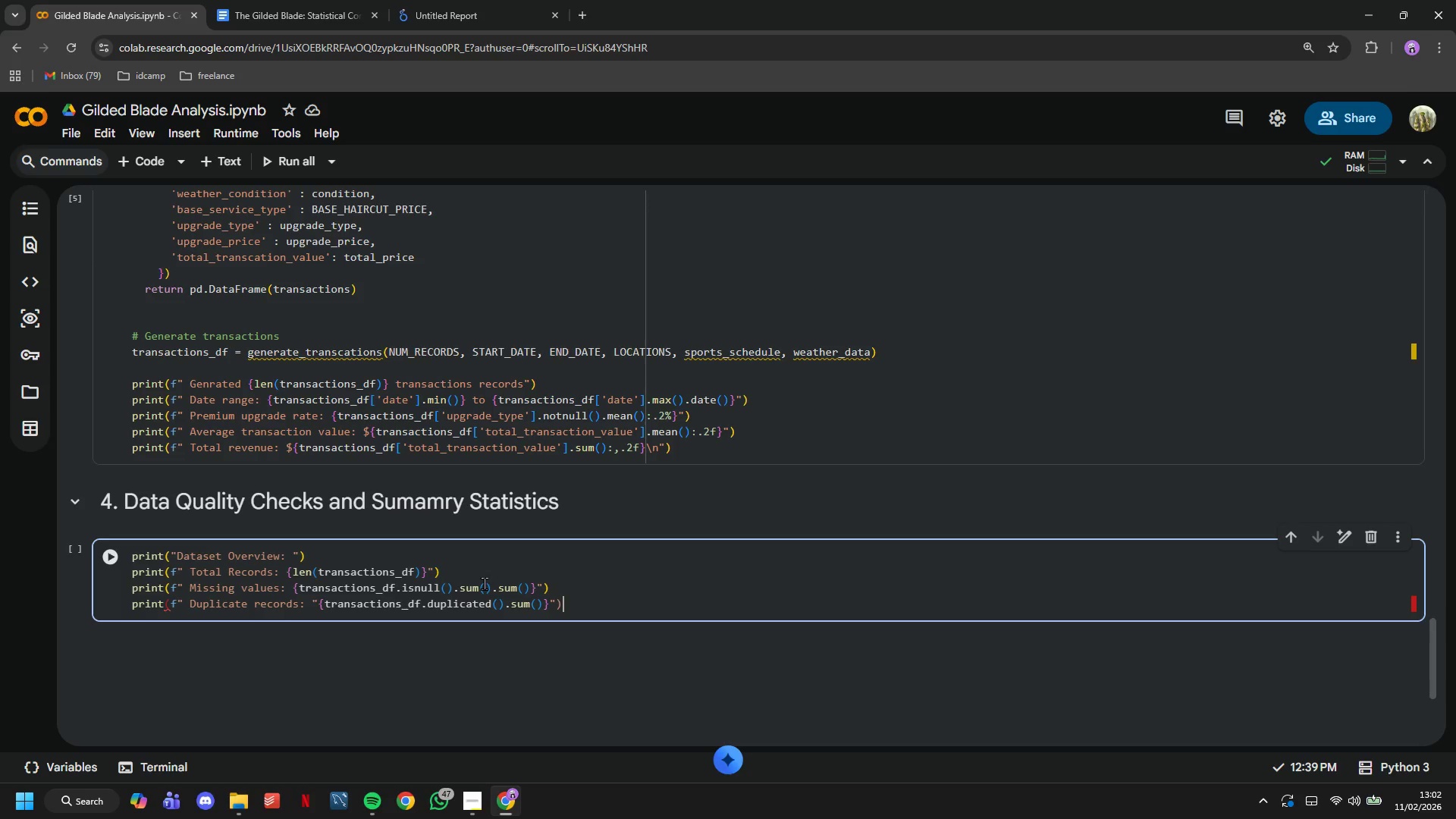 
key(ArrowLeft)
 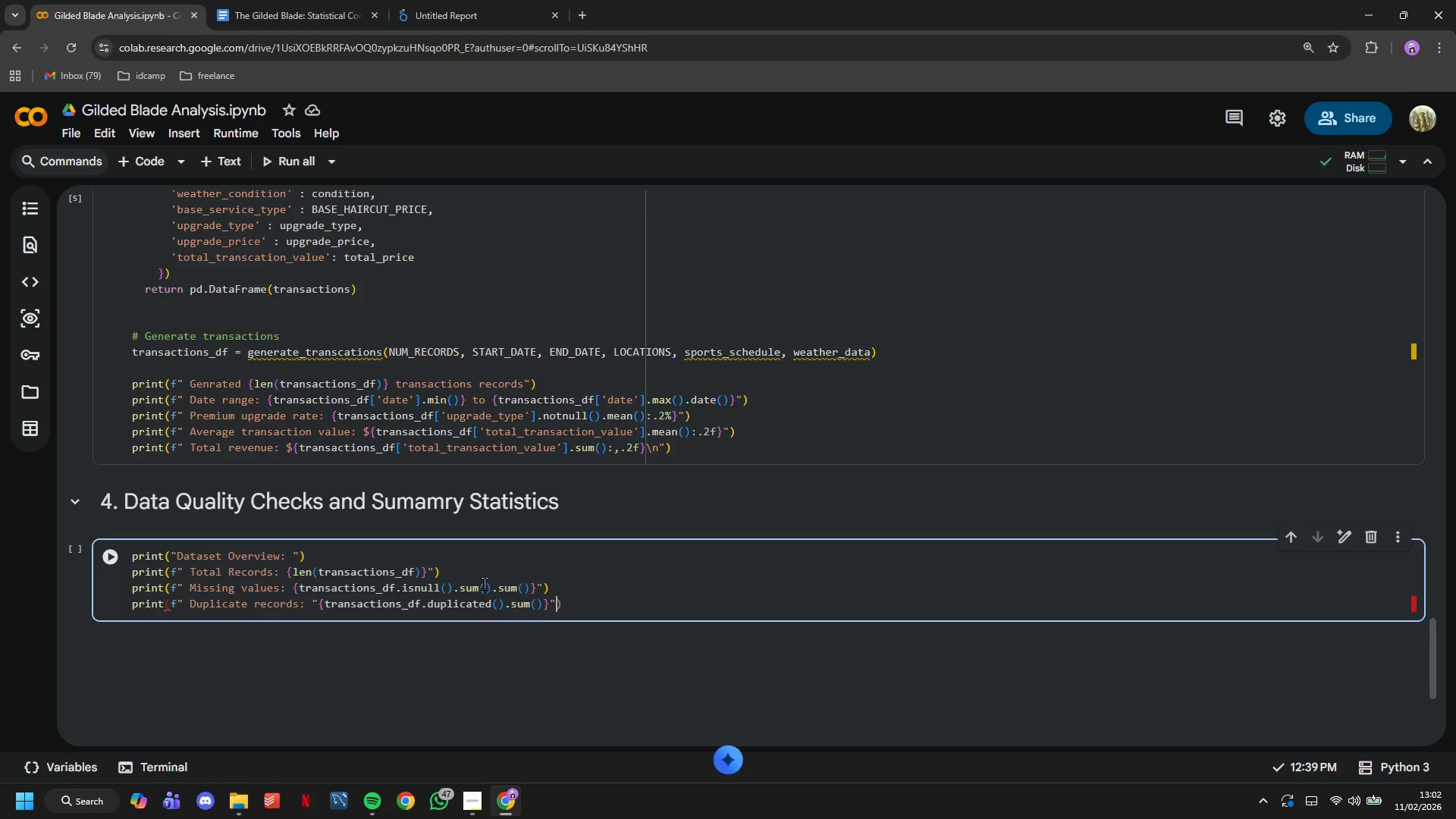 
hold_key(key=ArrowLeft, duration=1.51)
 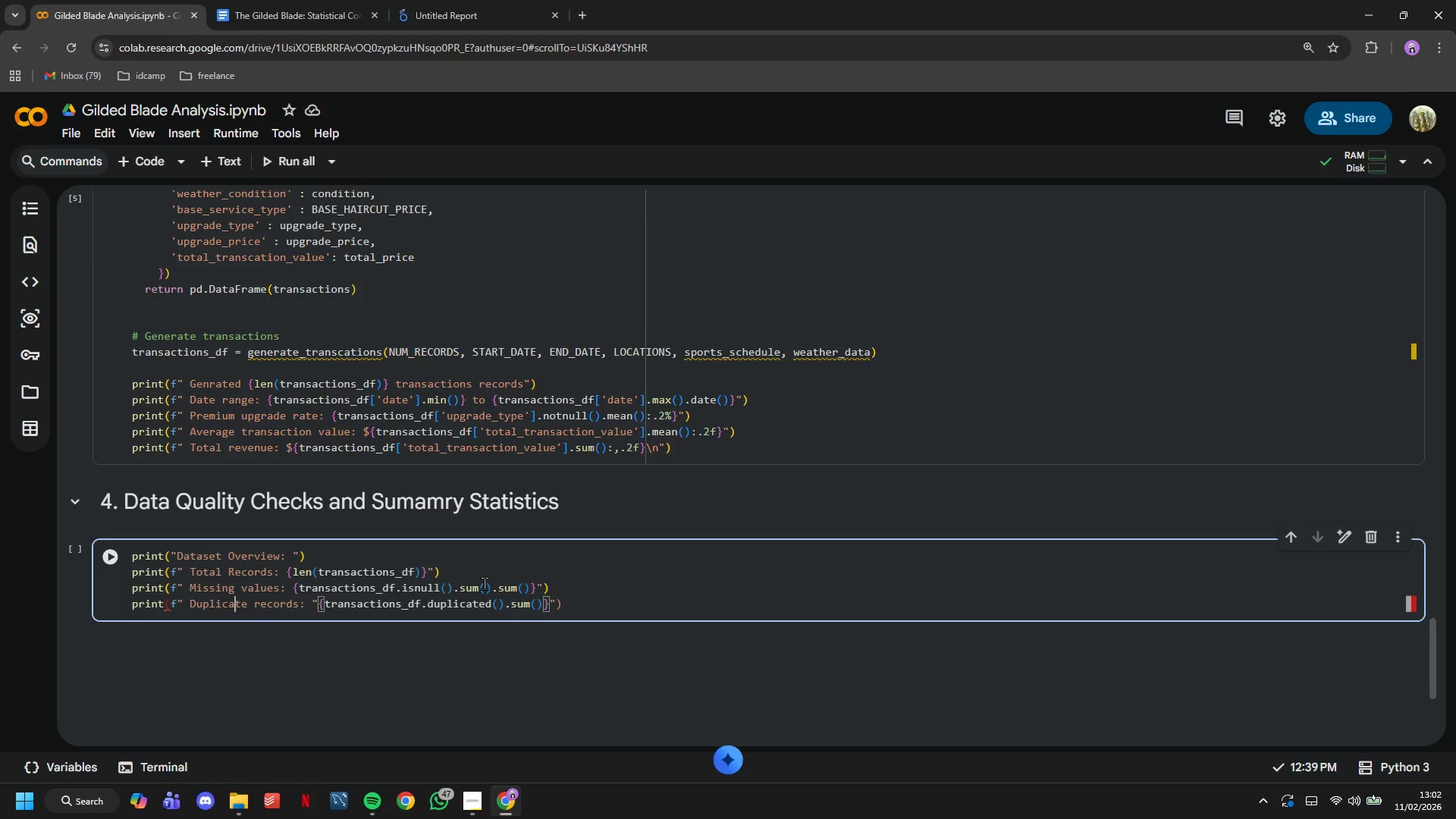 
hold_key(key=ArrowLeft, duration=0.48)
 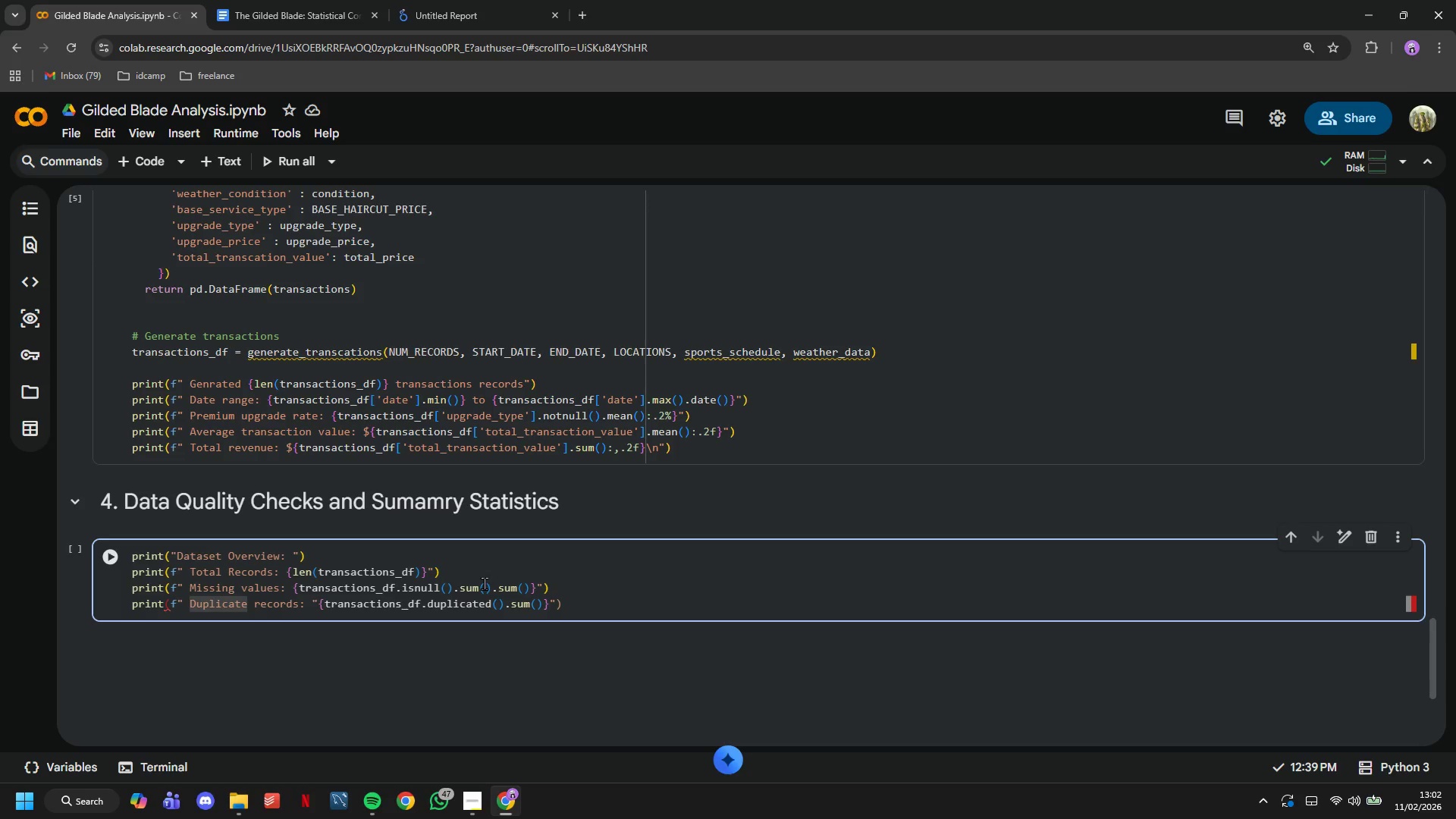 
hold_key(key=ArrowRight, duration=1.51)
 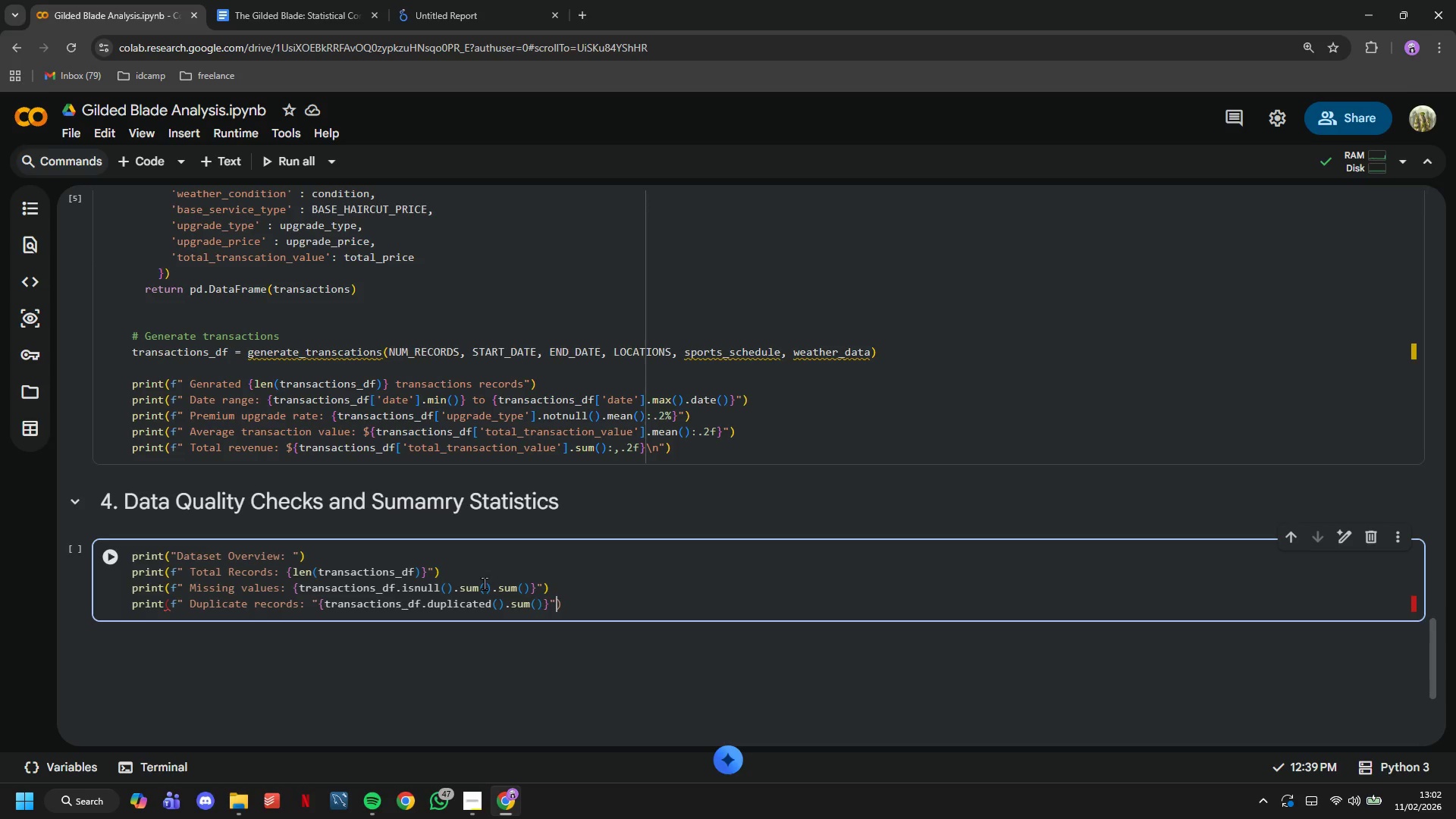 
hold_key(key=ArrowRight, duration=0.47)
 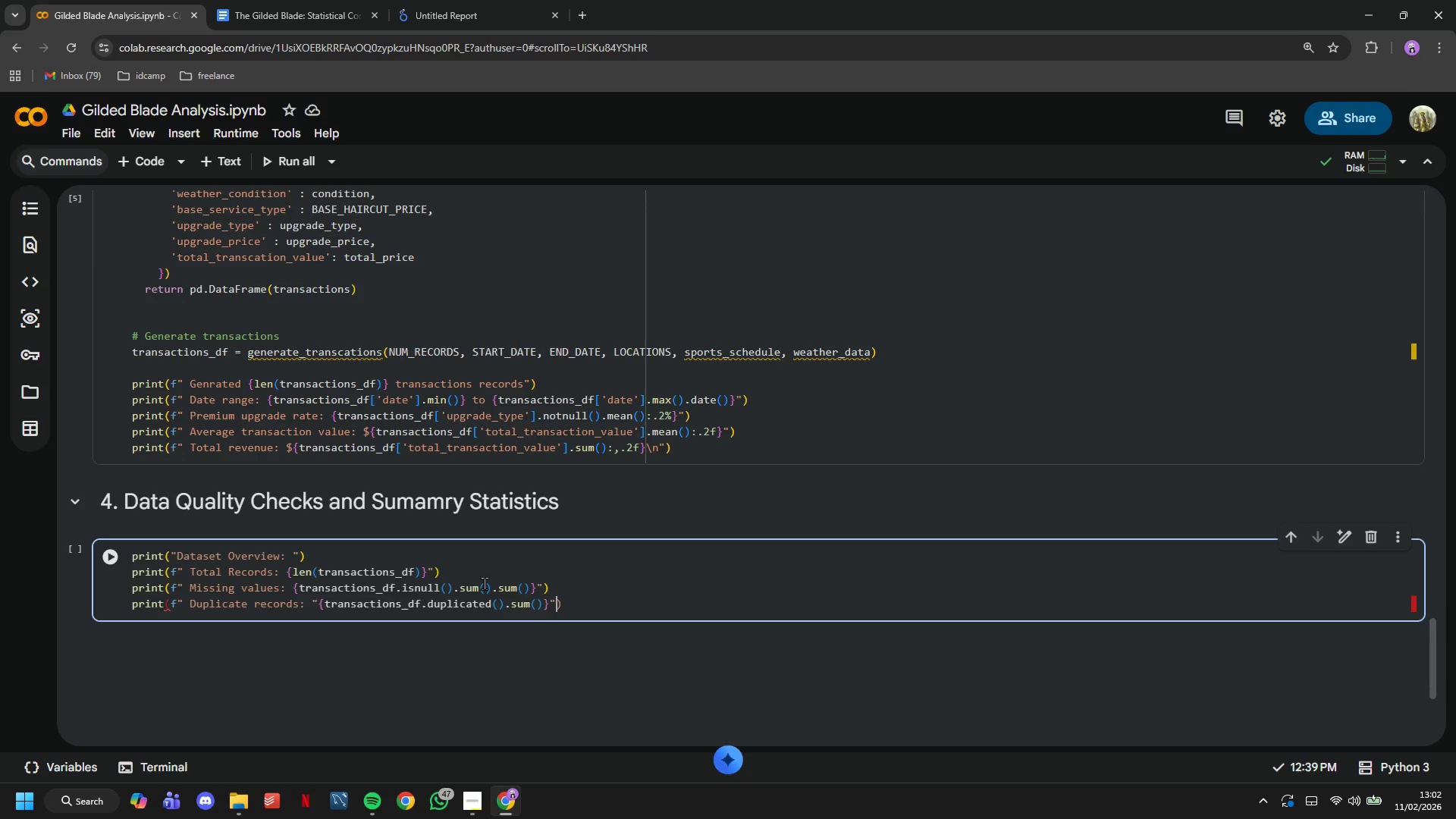 
key(ArrowRight)
 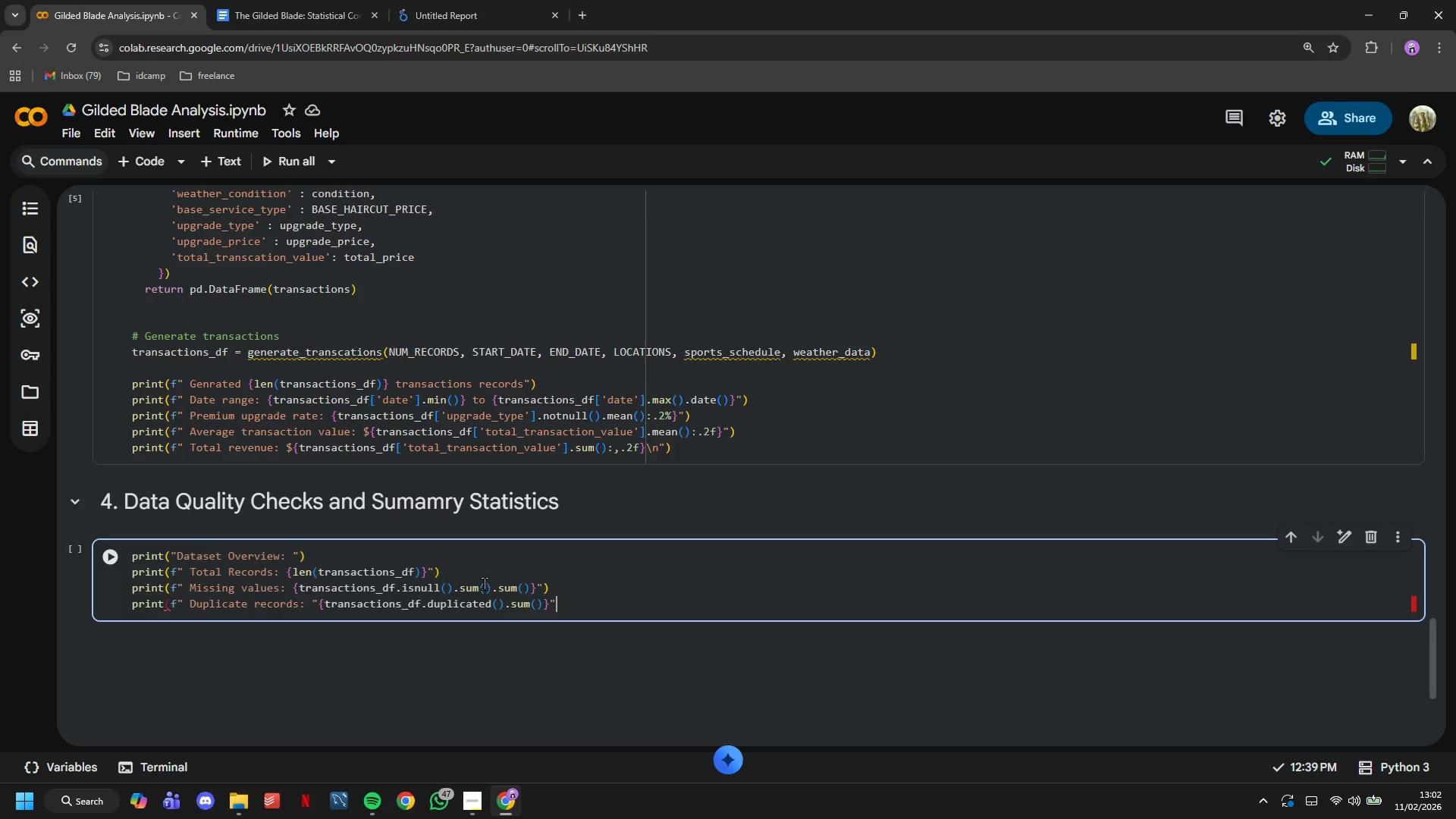 
hold_key(key=Backspace, duration=1.52)
 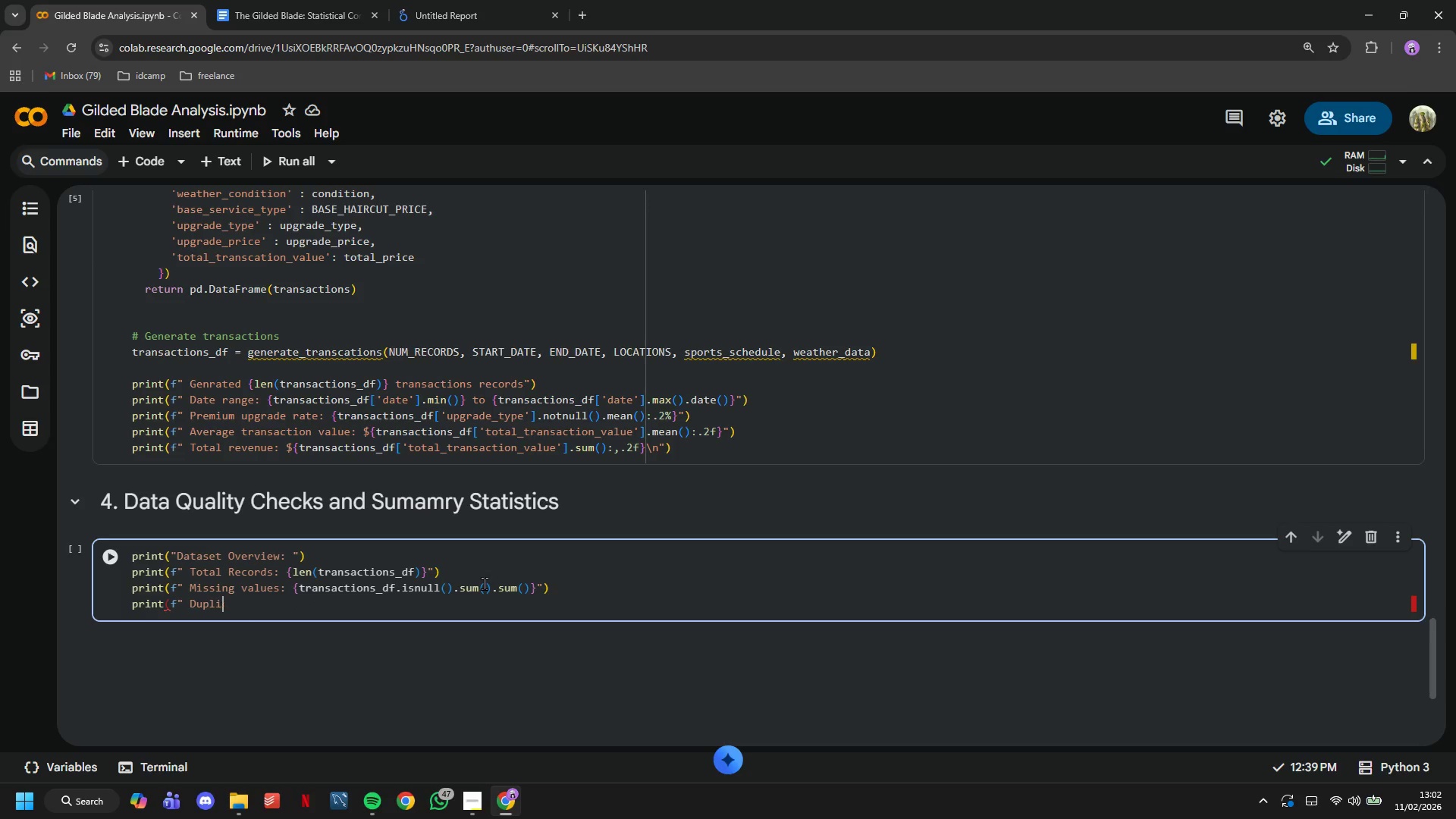 
hold_key(key=Backspace, duration=0.78)
 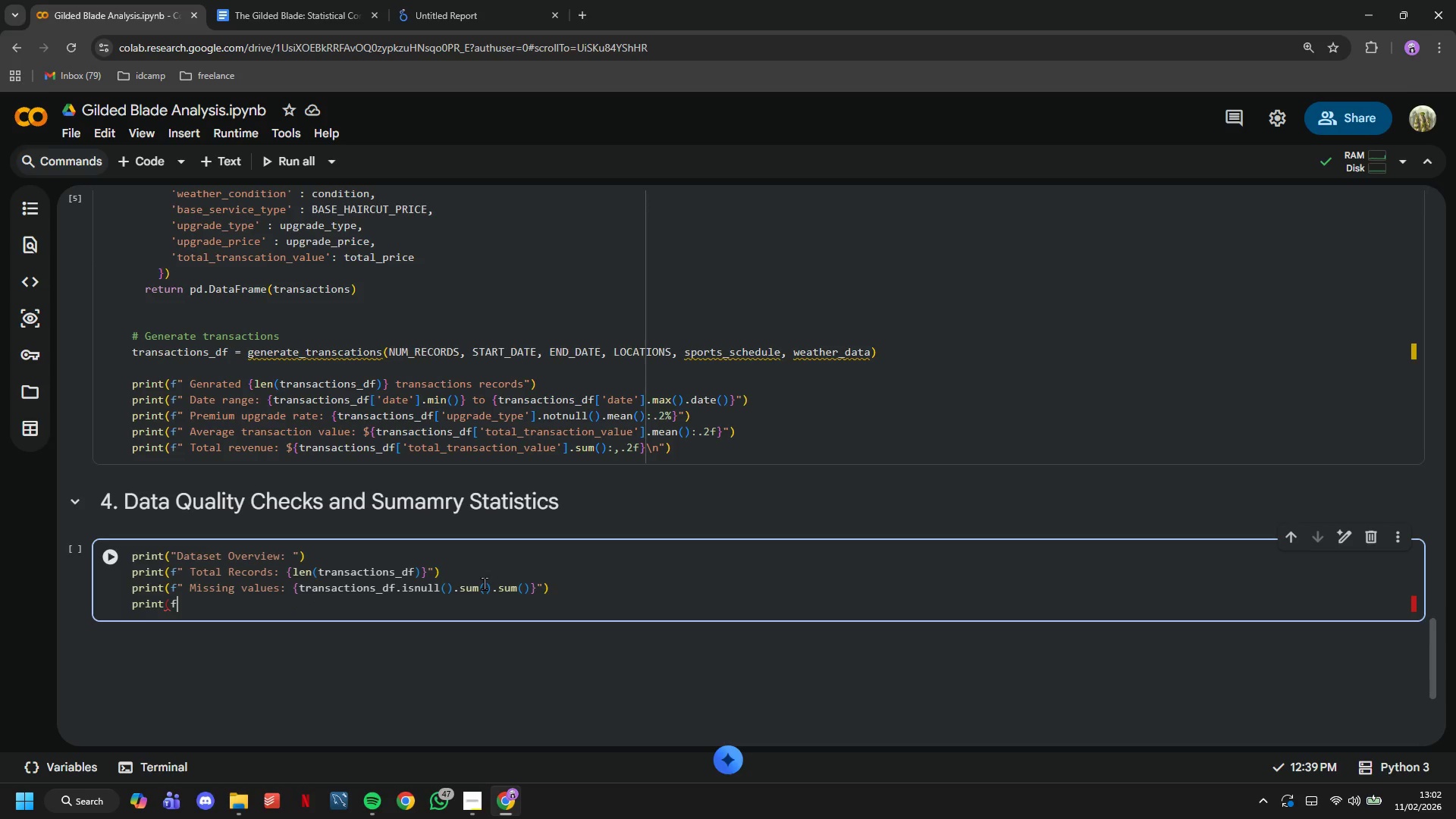 
key(Backspace)
key(Backspace)
key(Backspace)
type(t(f")
key(Tab)
 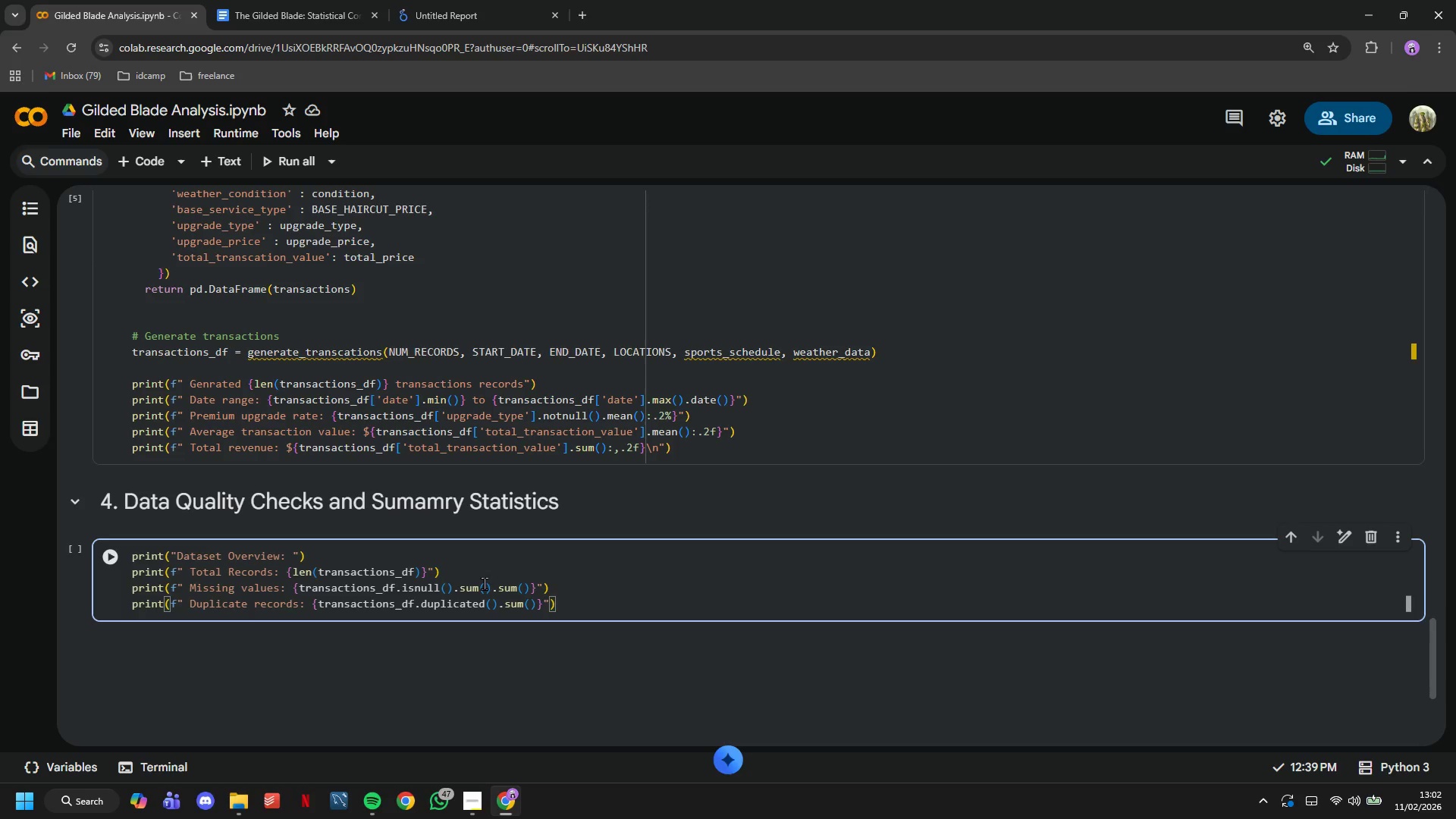 
scroll: coordinate [431, 550], scroll_direction: down, amount: 2.0
 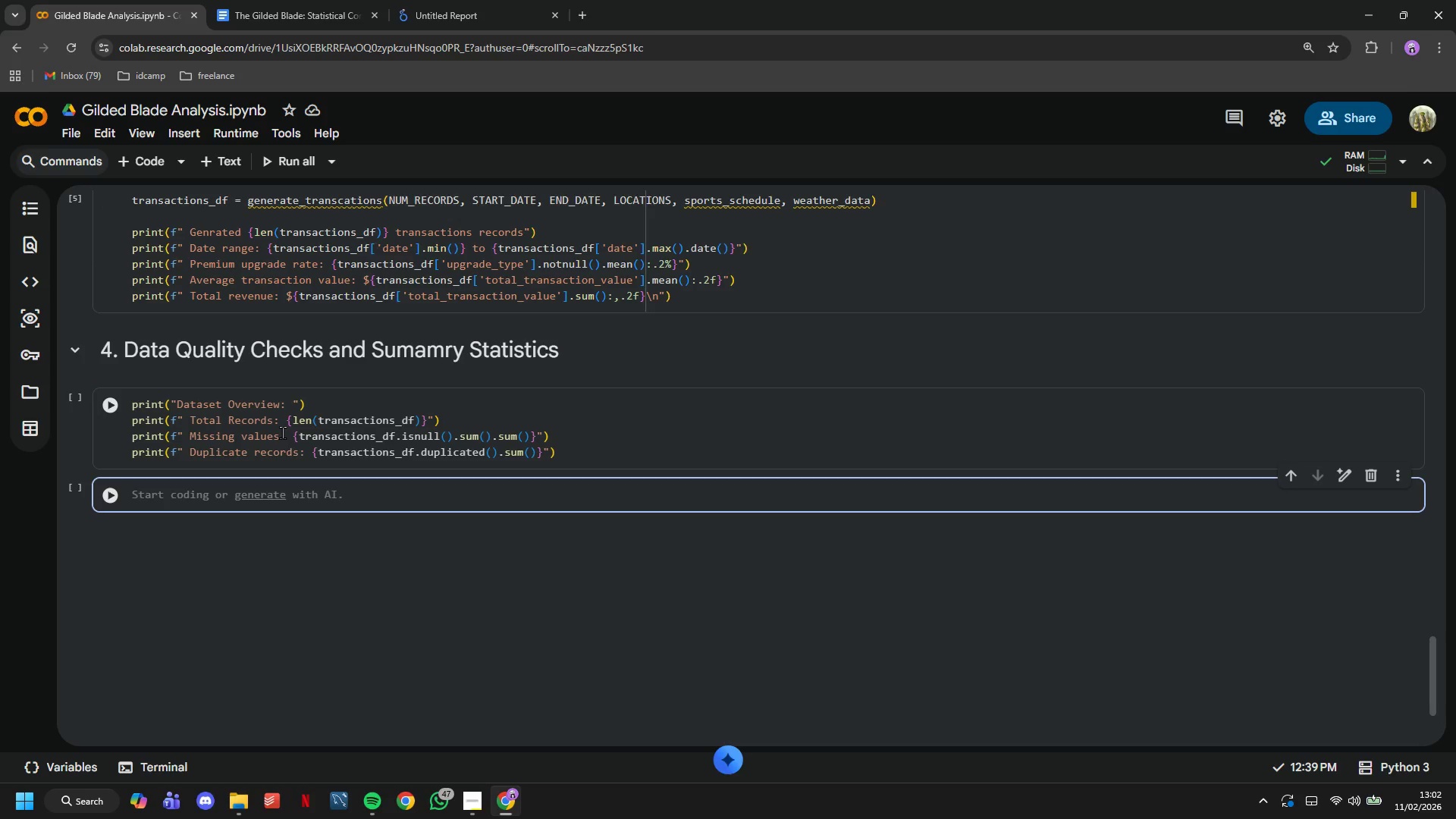 
type(print("Location Distribution: )
 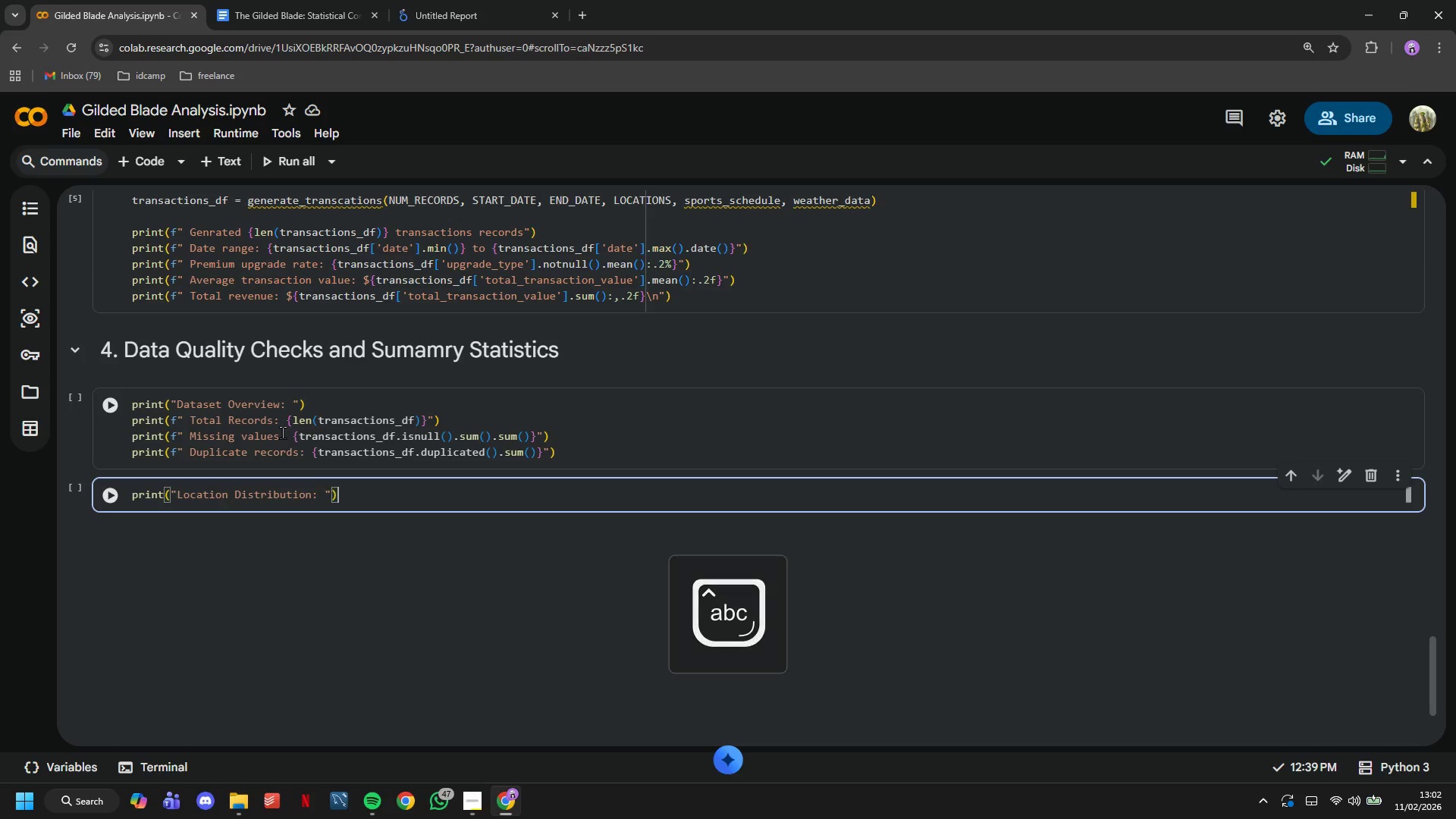 
 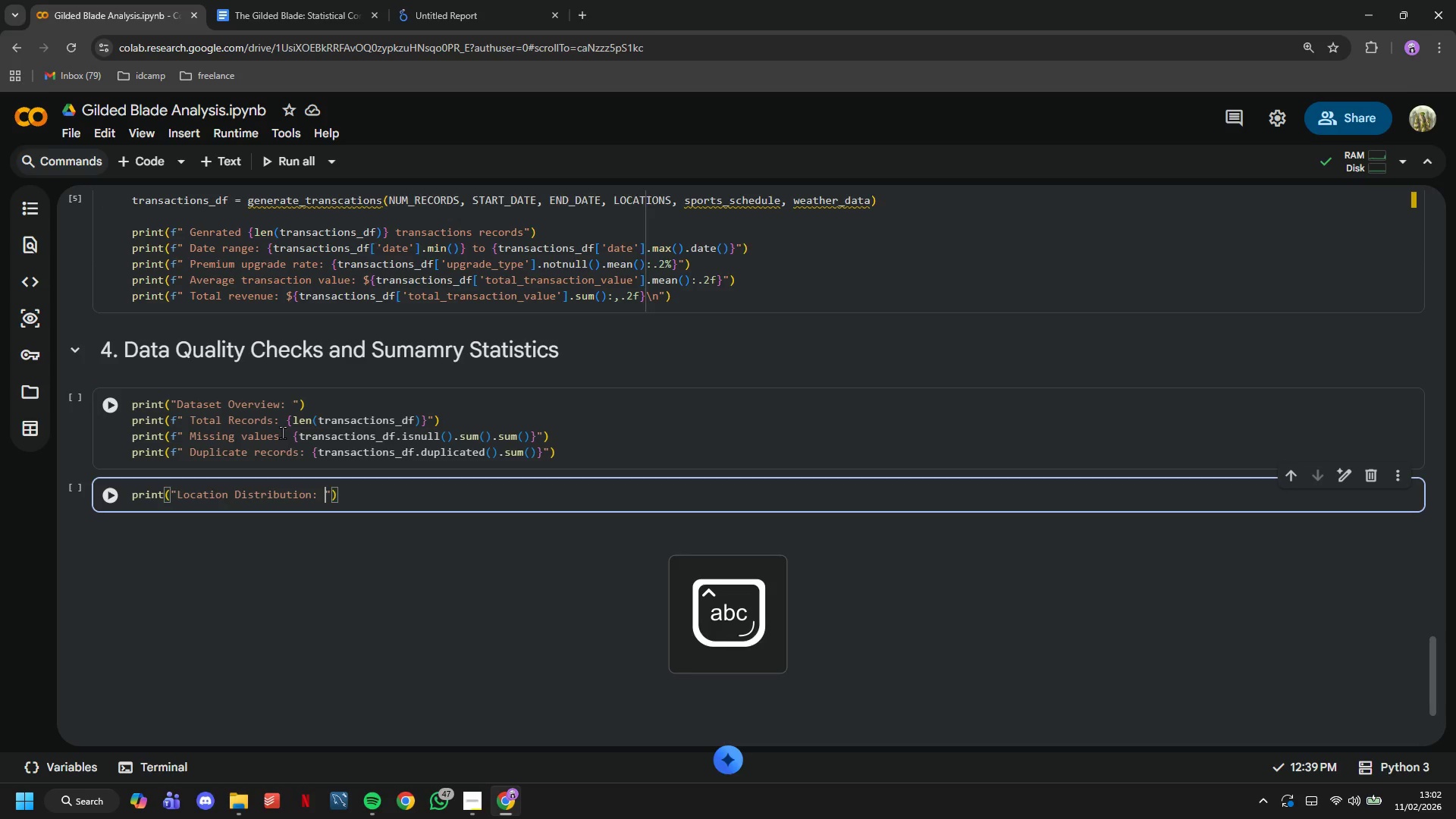 
key(ArrowRight)
 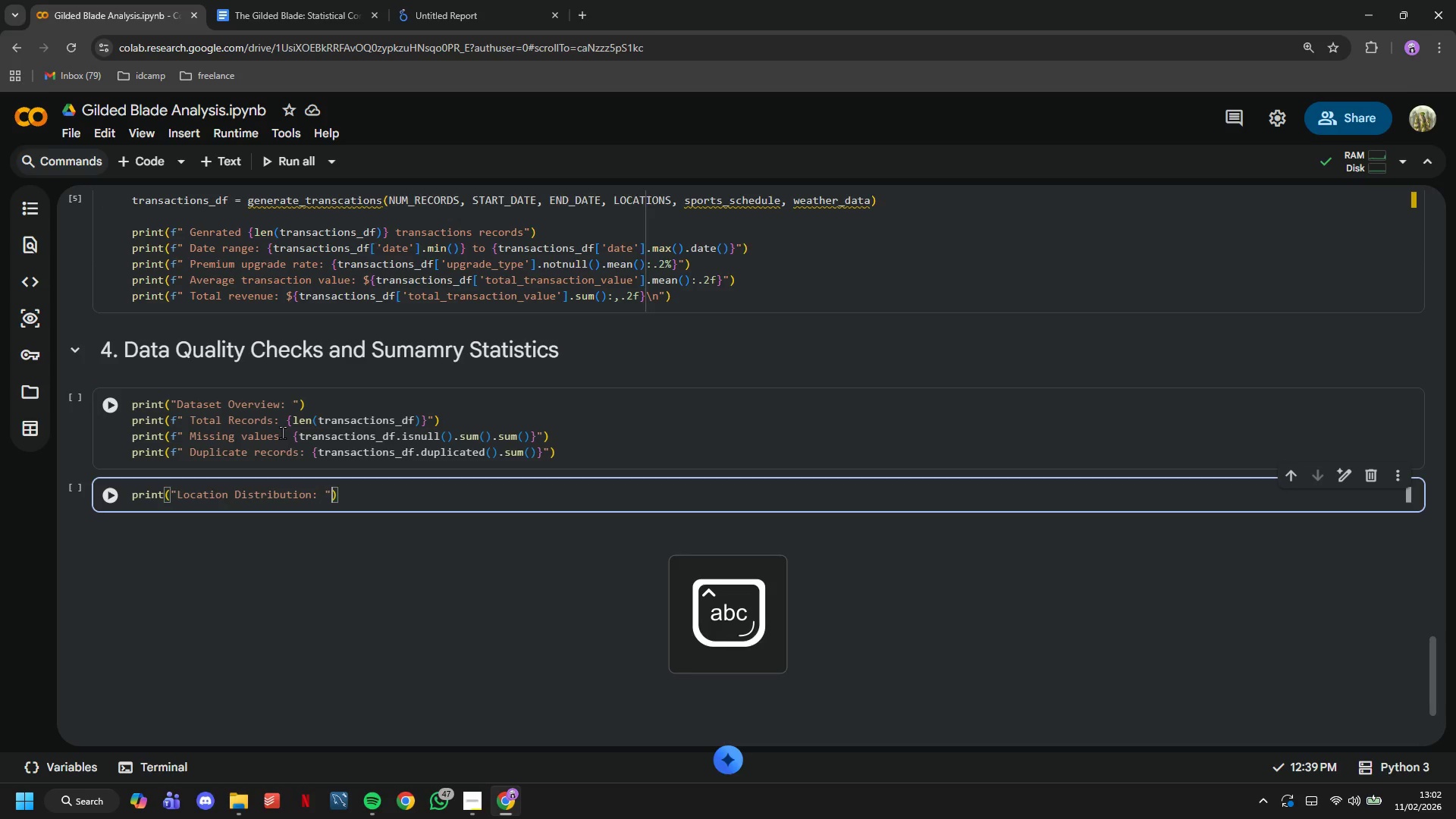 
key(ArrowRight)
 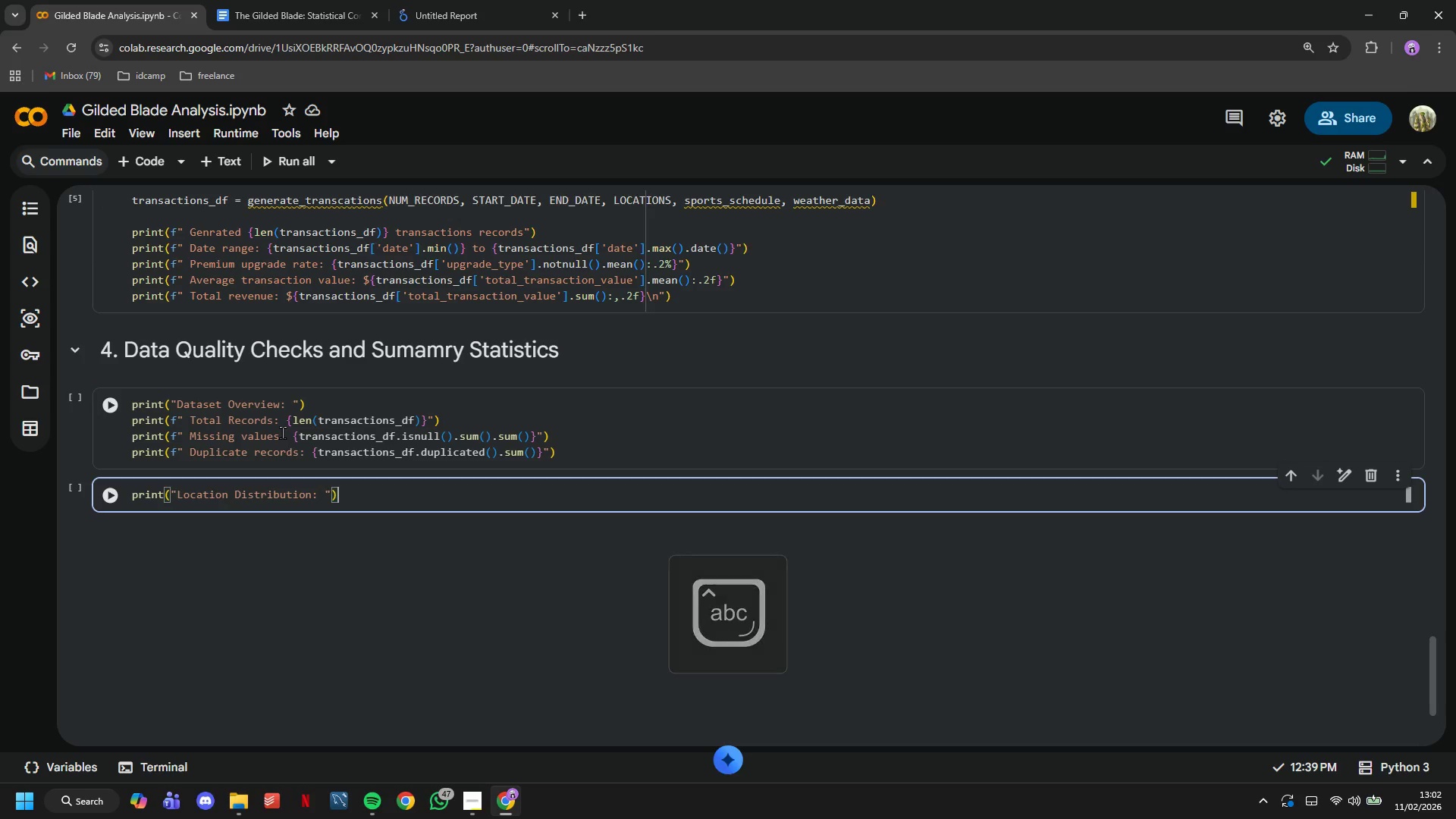 
key(Enter)
 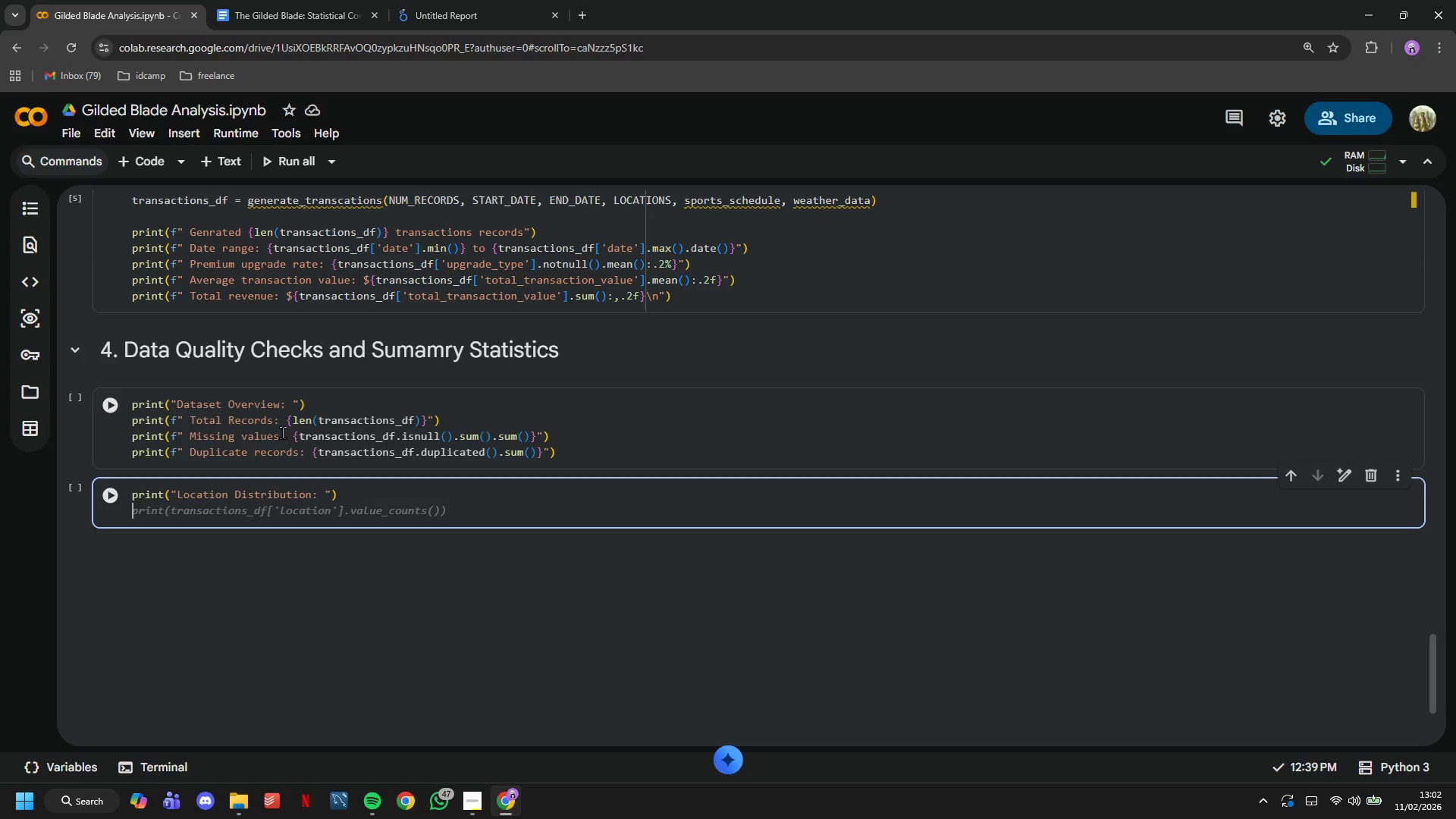 
key(Tab)
 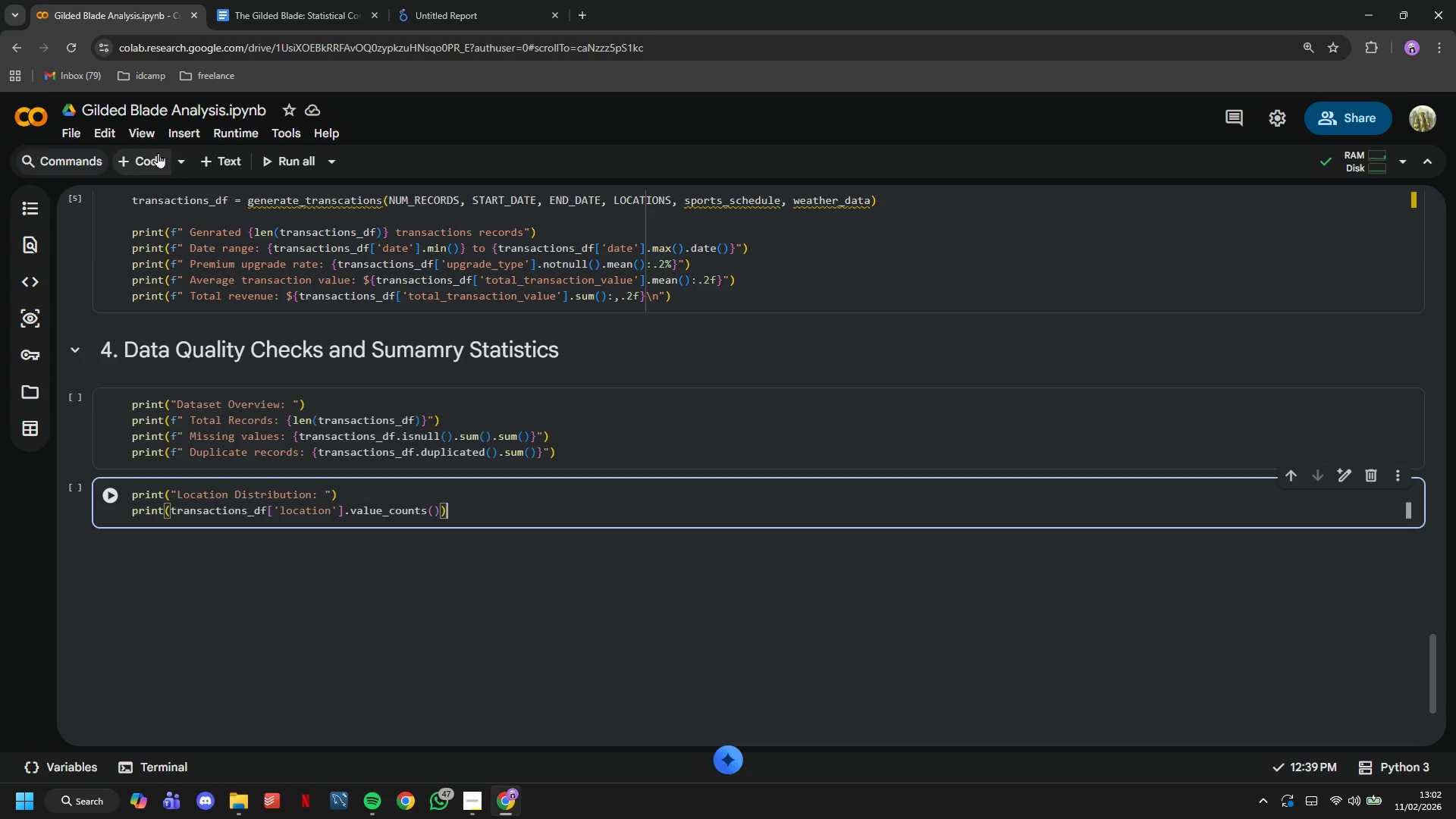 
type(print("Upgrade Type Distribution:)
 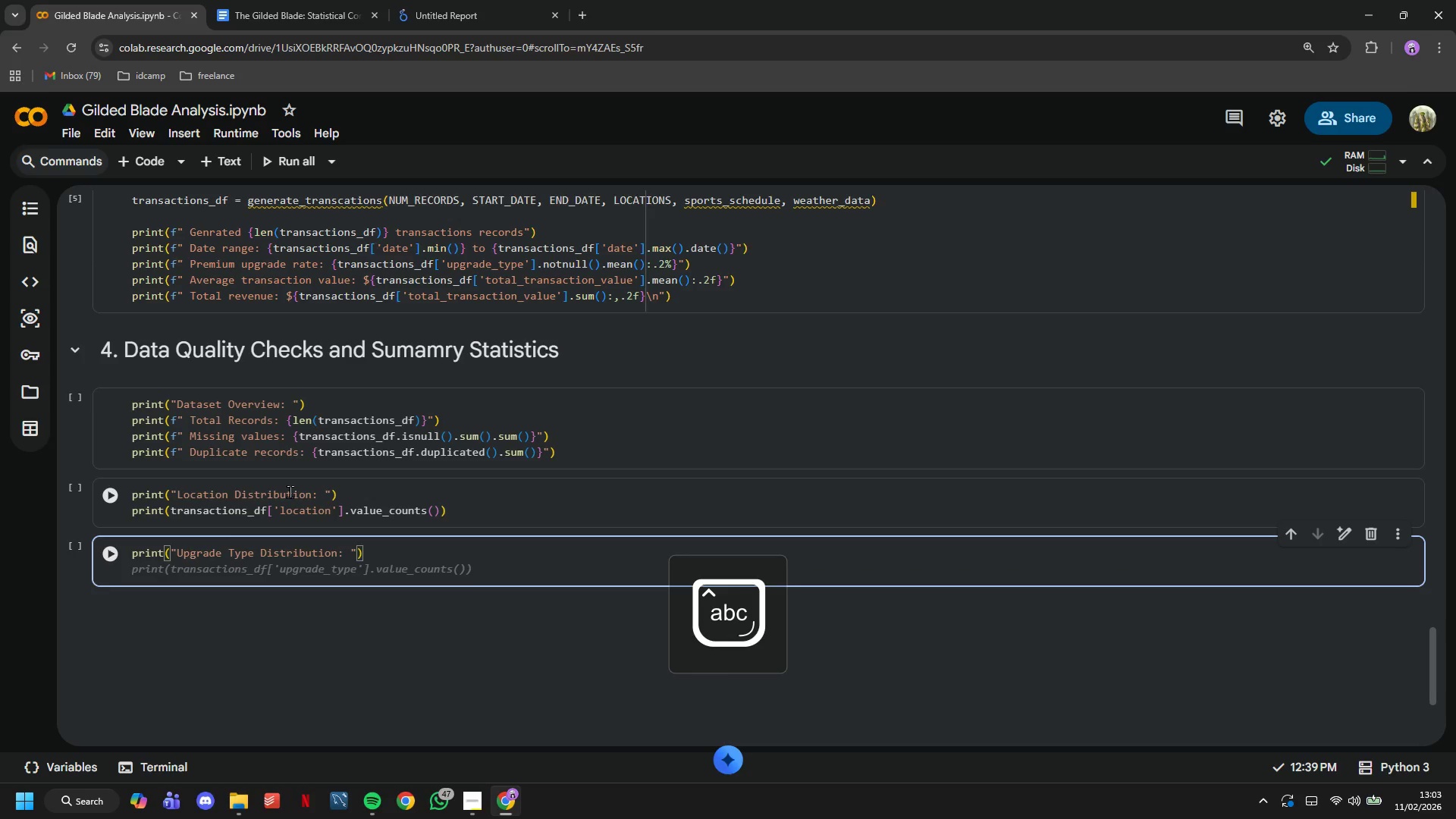 
key(ArrowRight)
 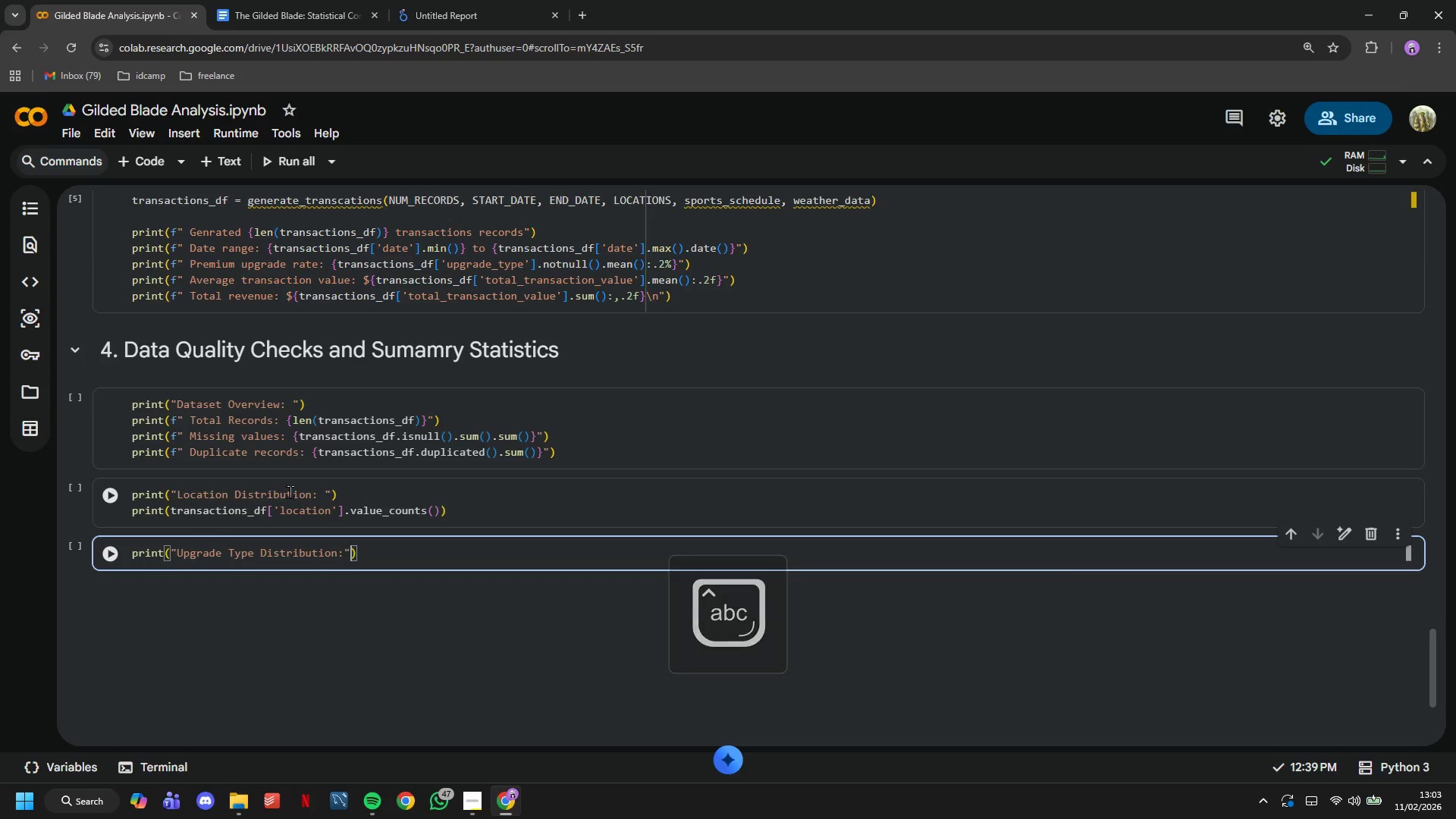 
key(ArrowRight)
 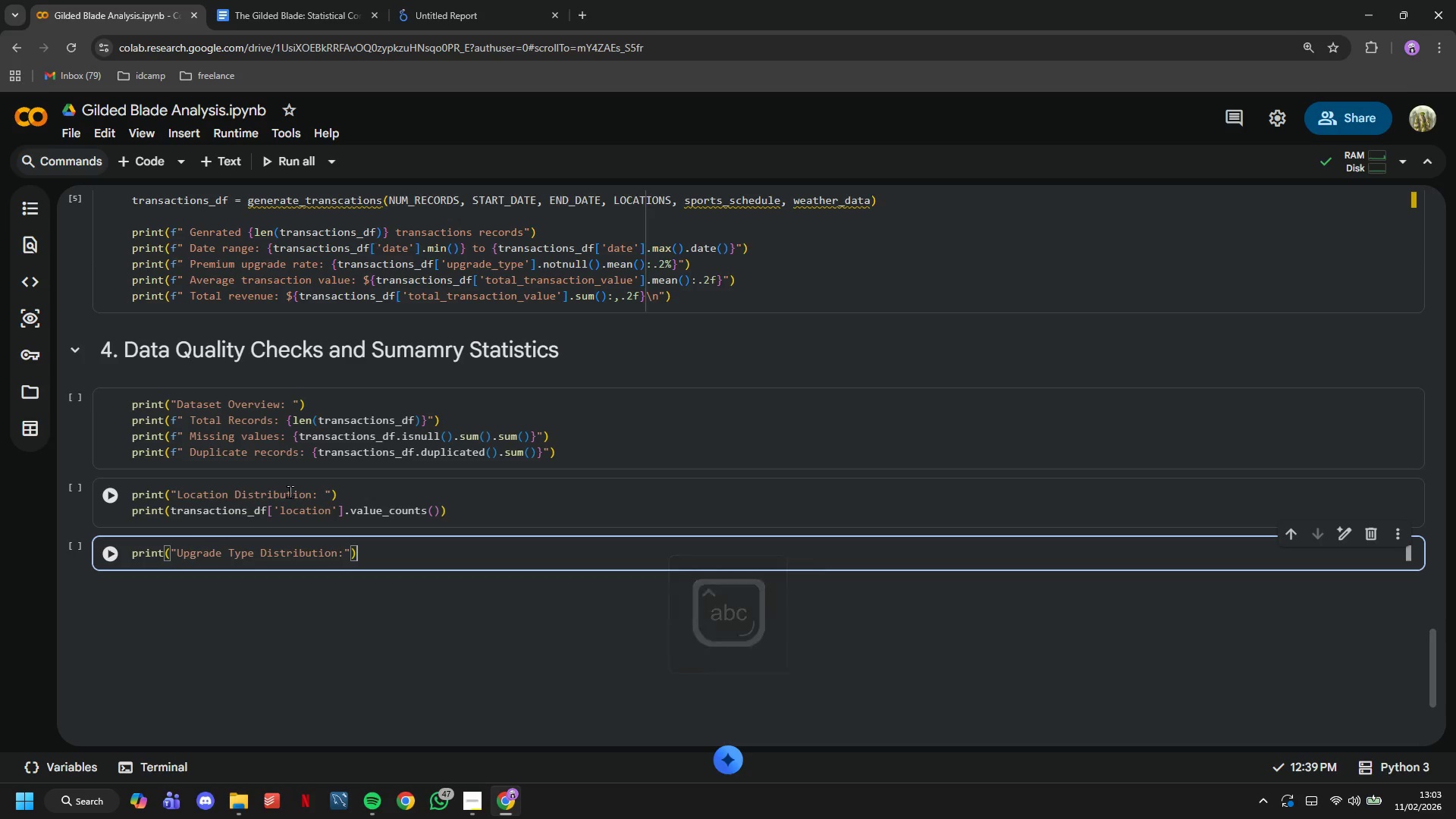 
key(Enter)
 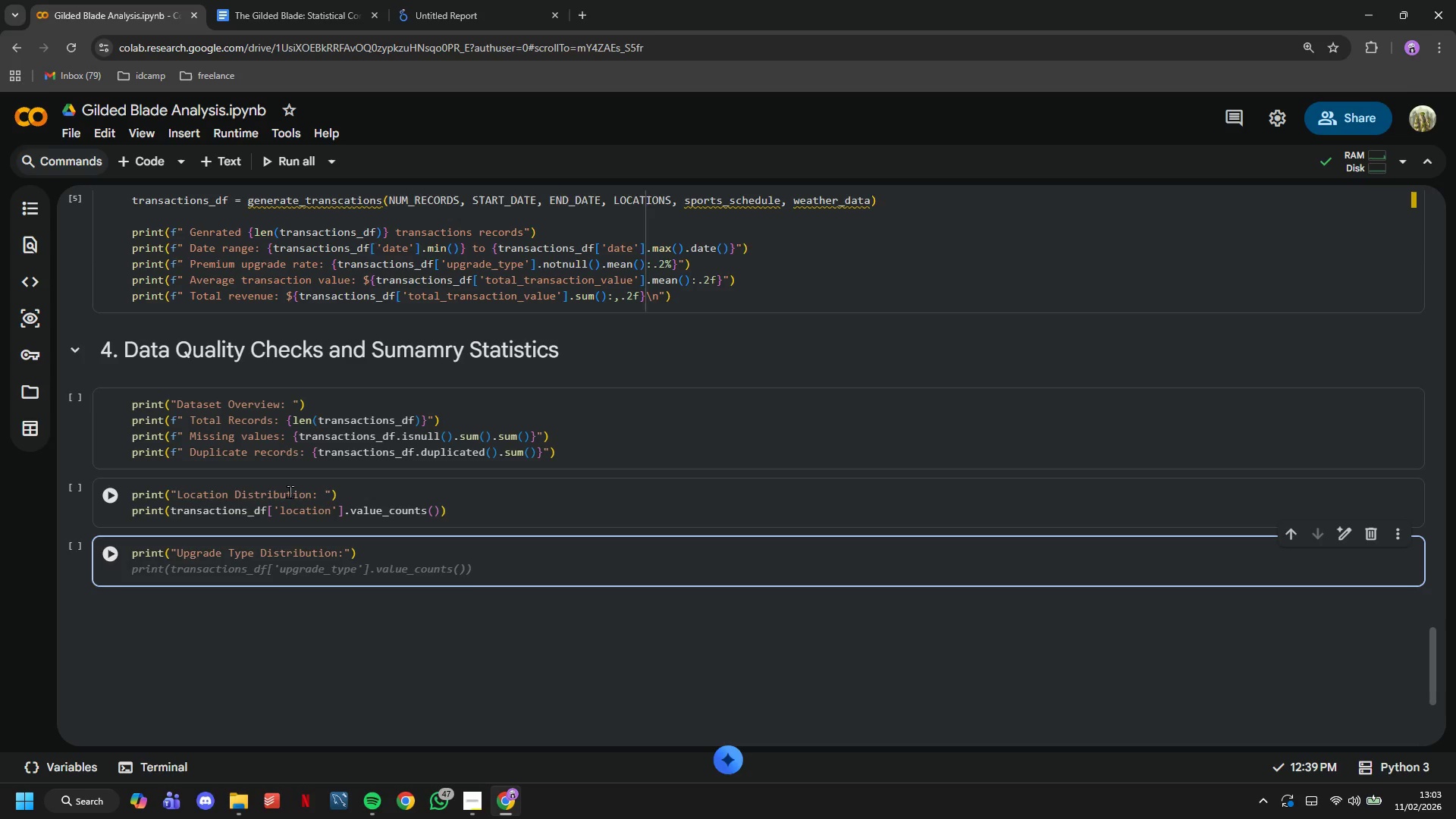 
wait(7.66)
 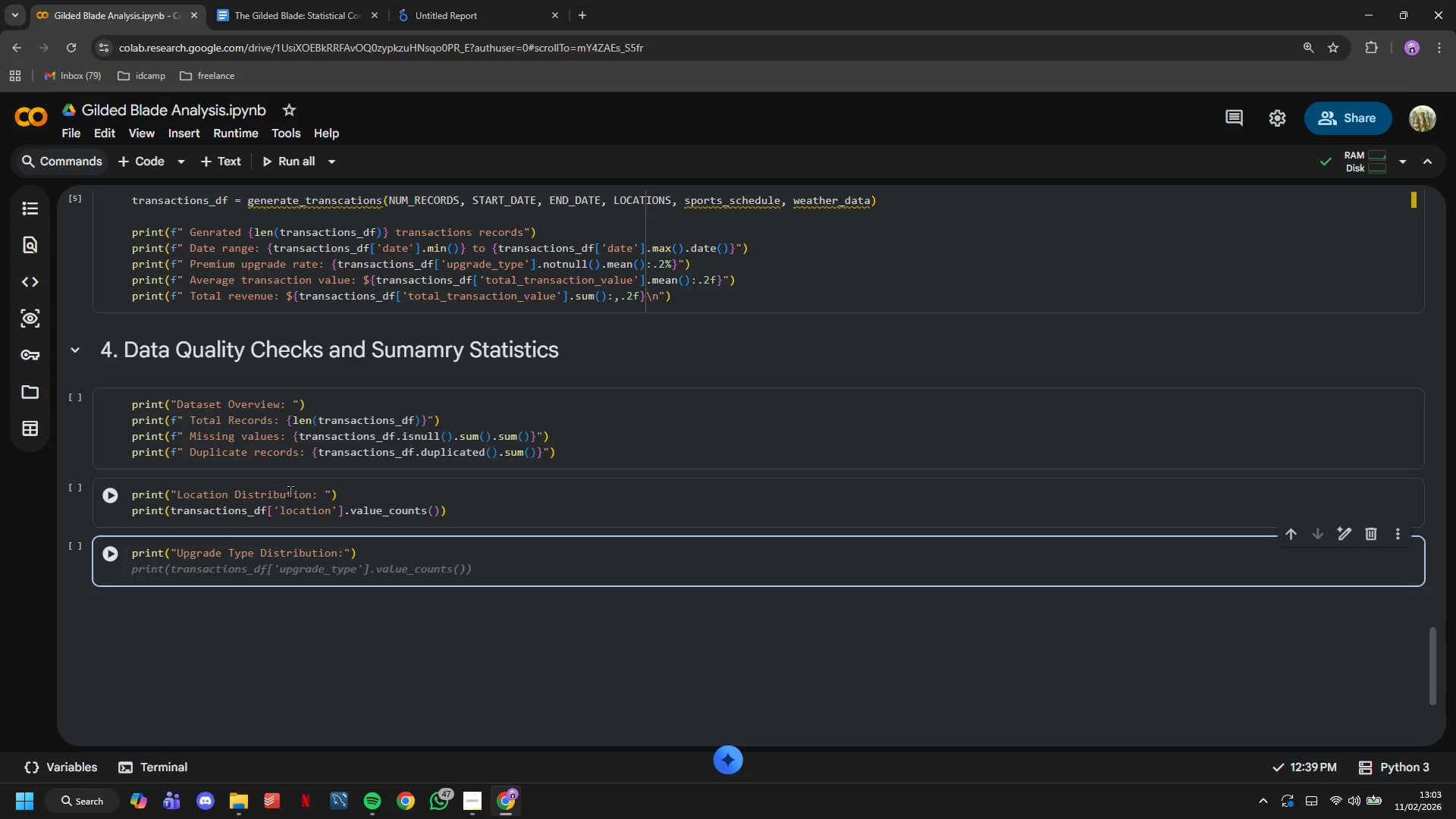 
key(Tab)
 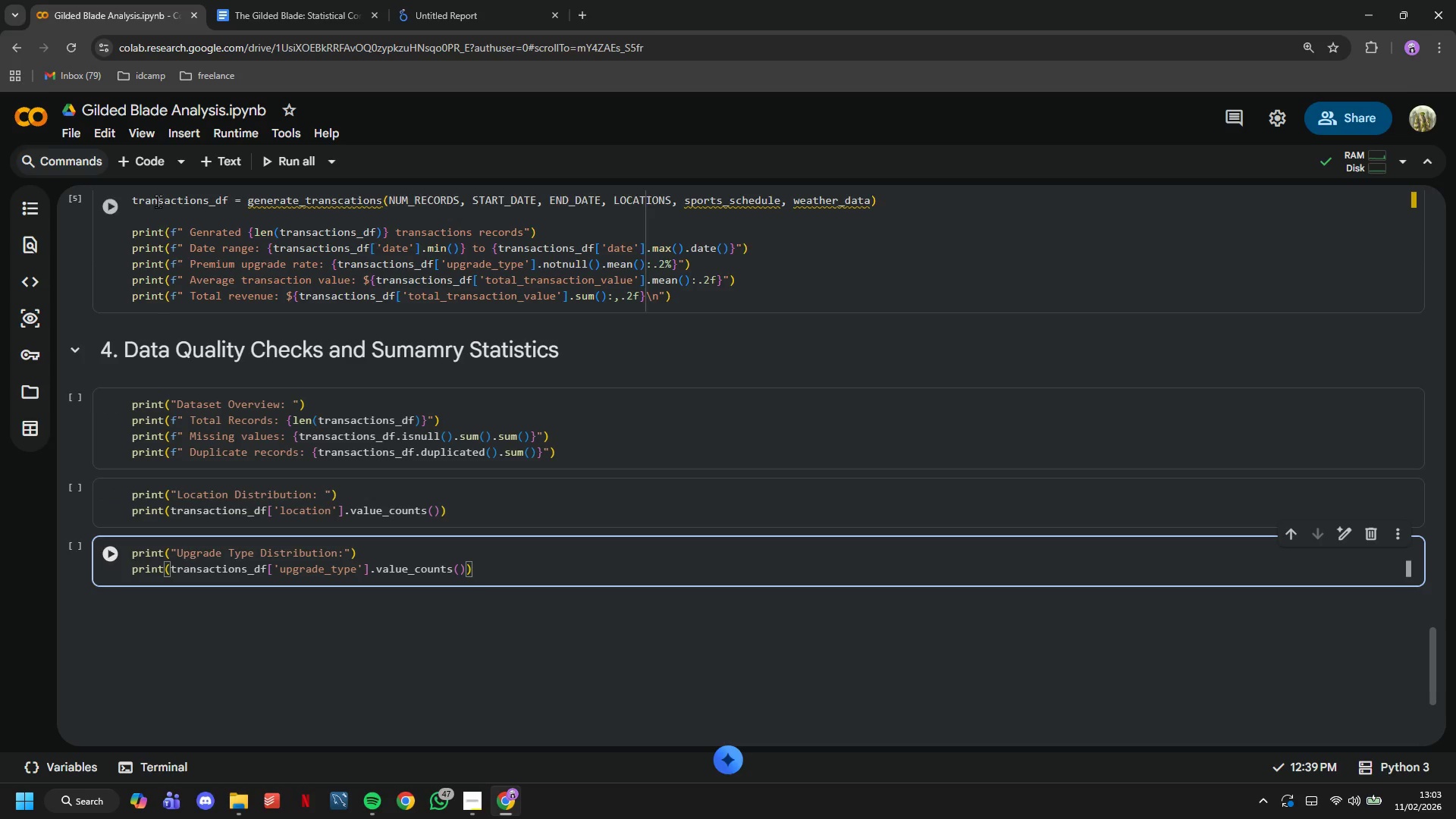 
left_click([148, 171])
 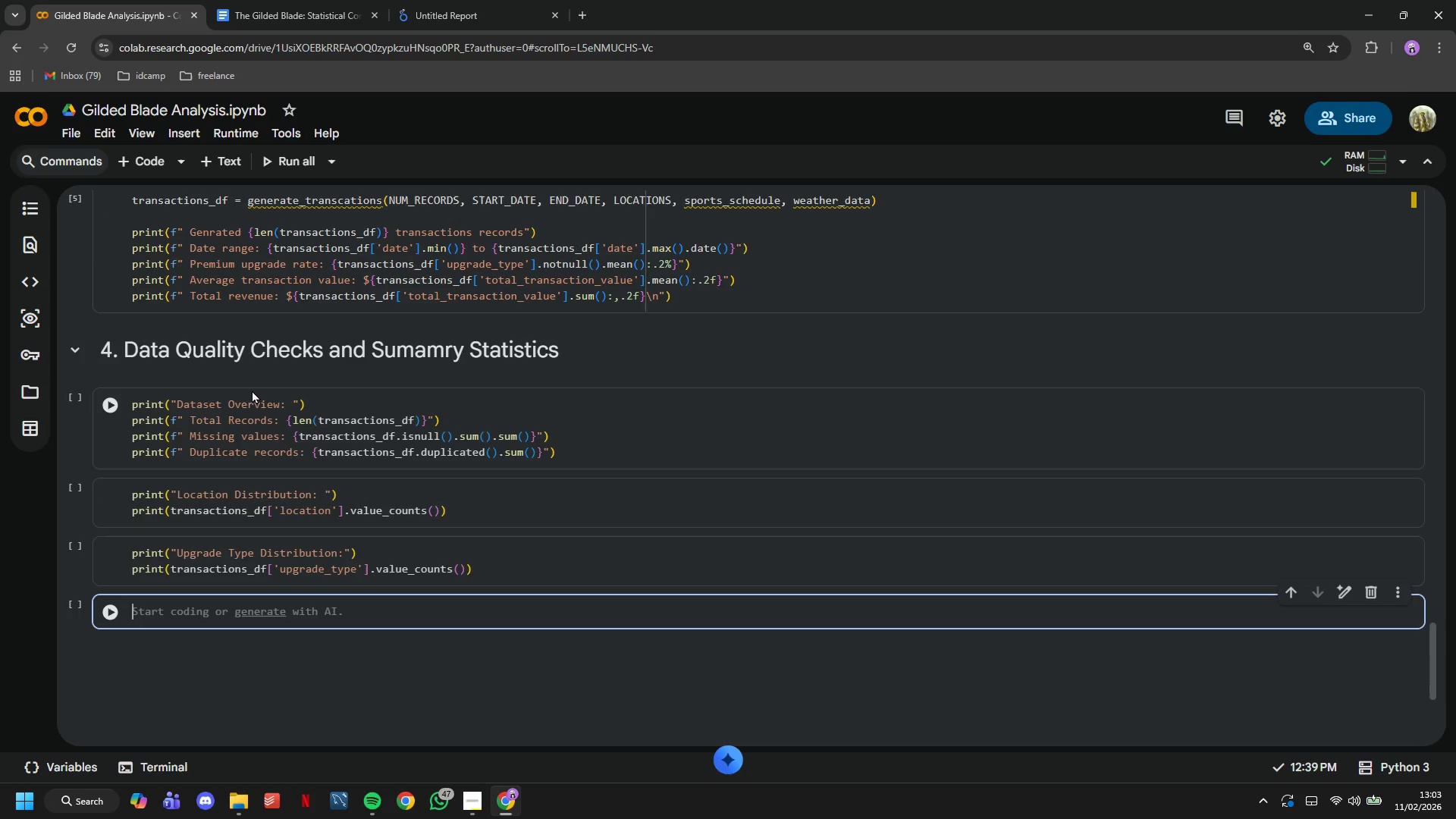 
type(print("Weate)
key(Backspace)
type(her Condition Distribution: )
 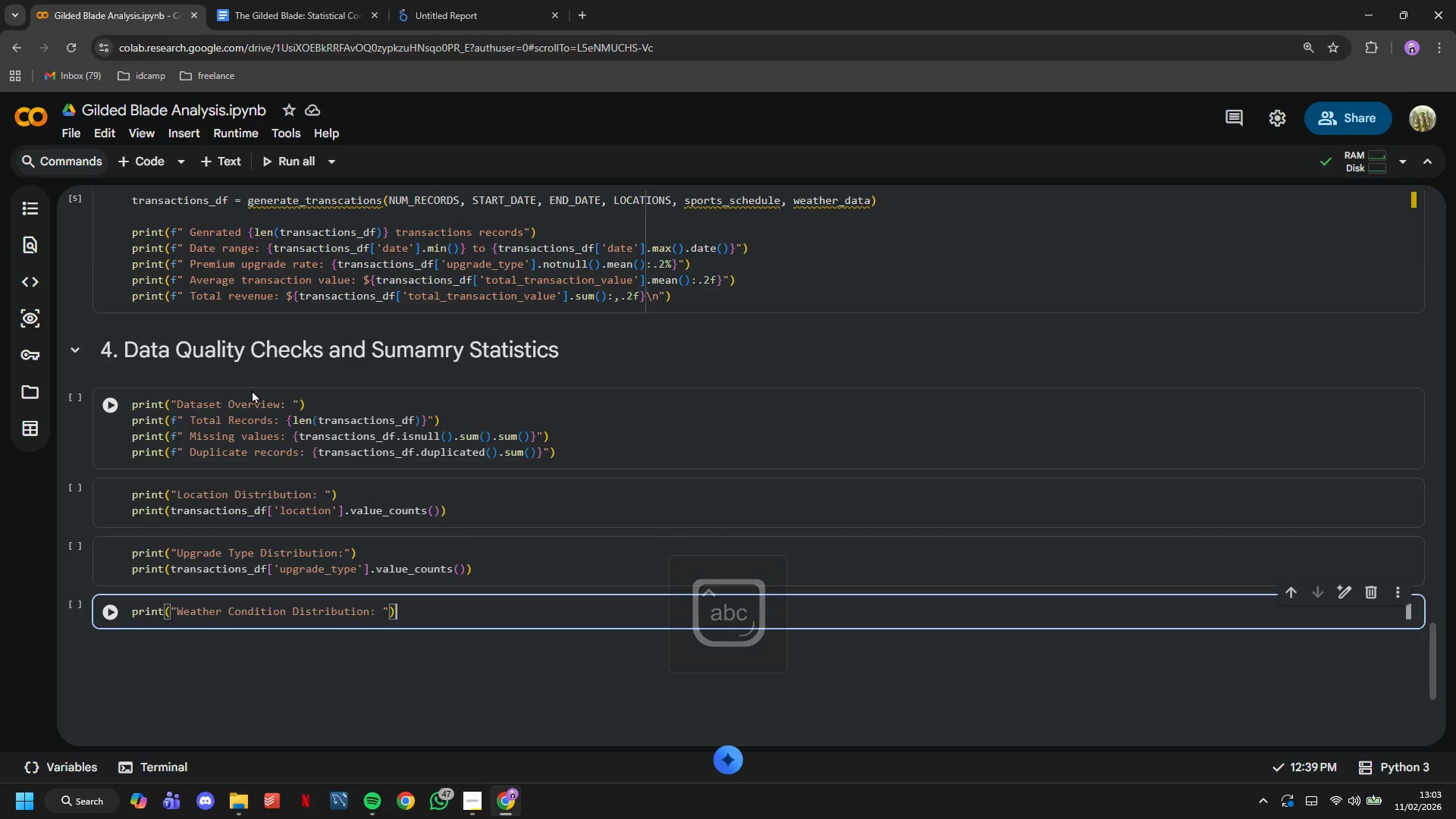 
 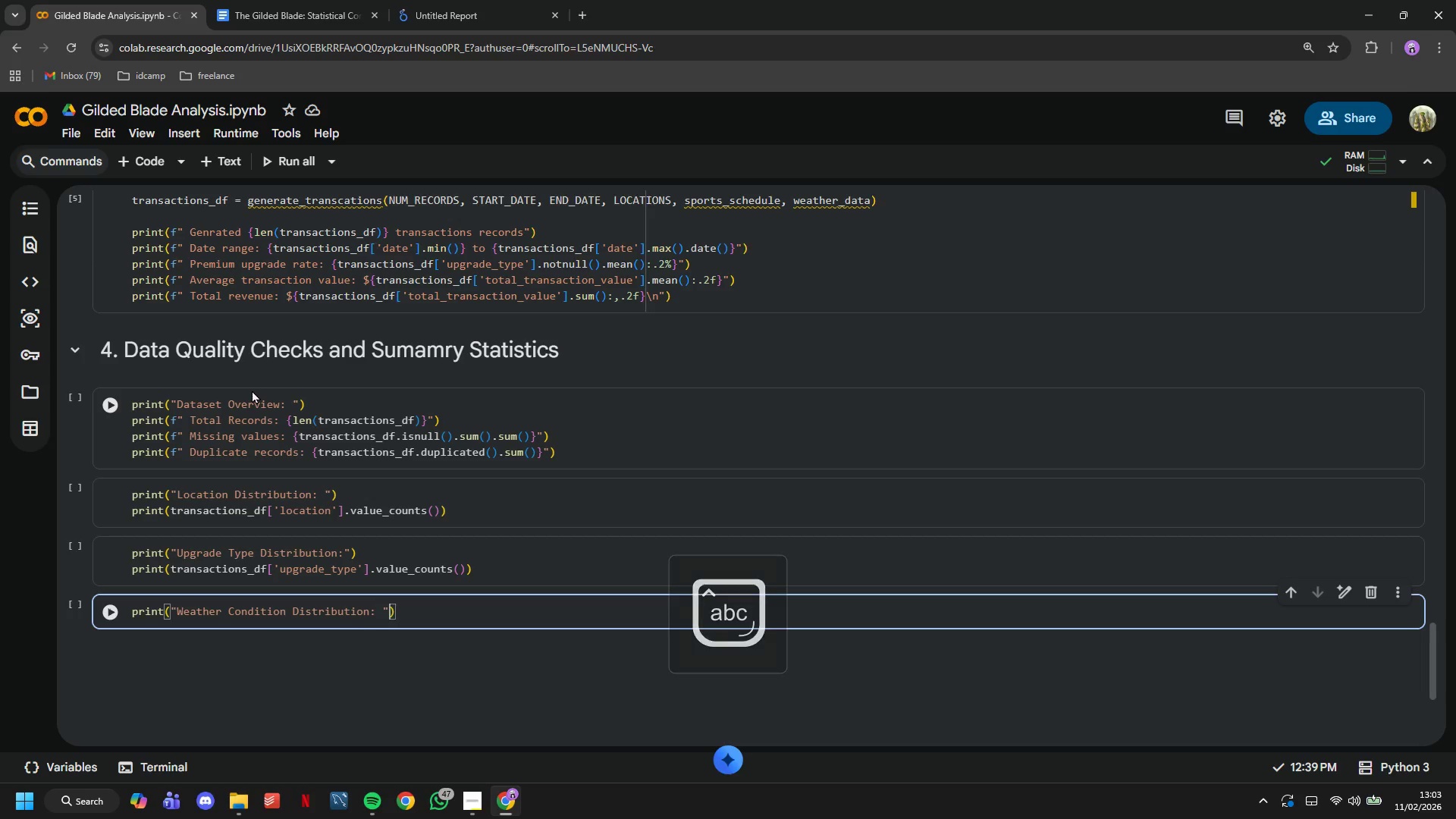 
key(ArrowRight)
 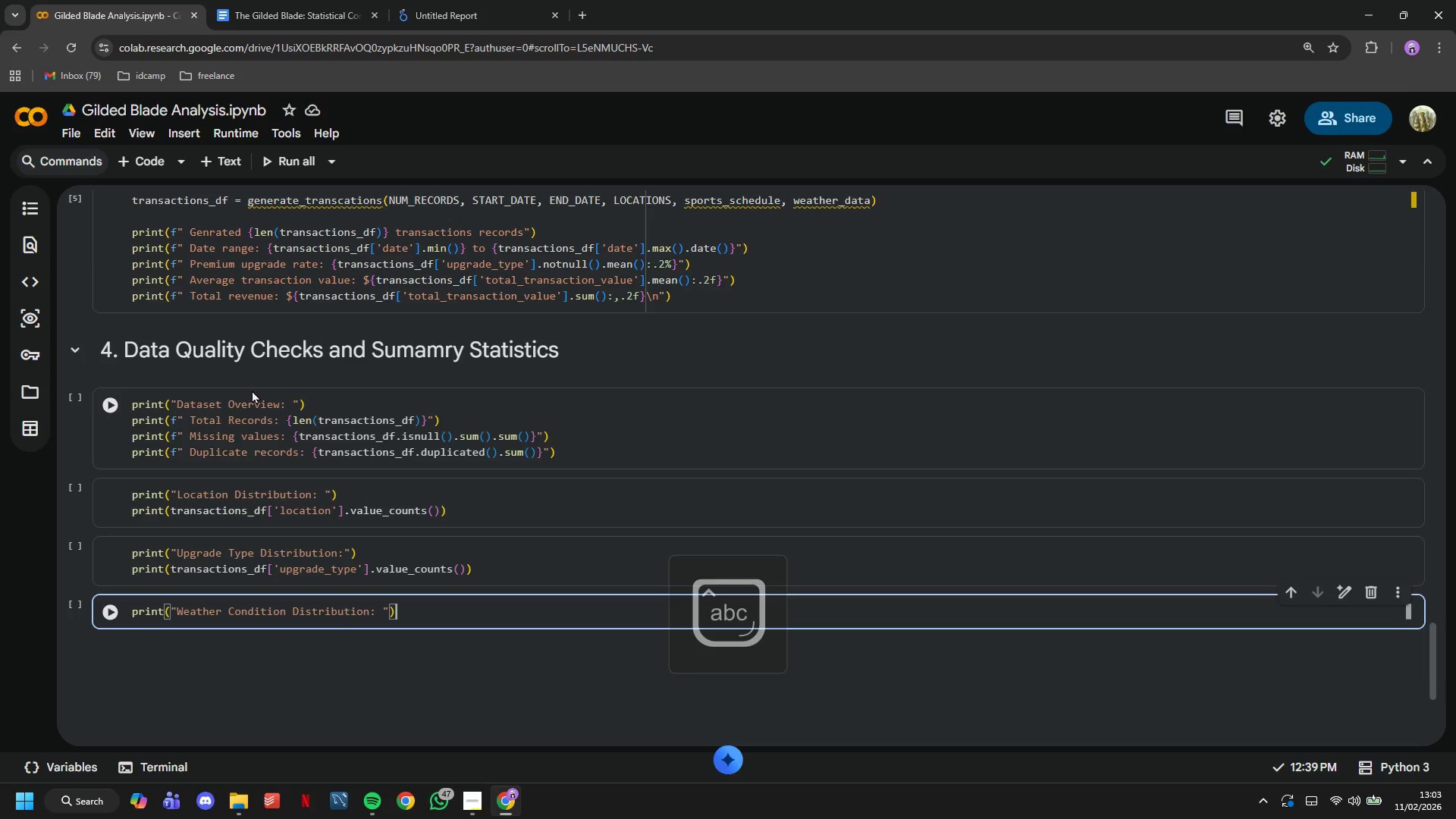 
key(ArrowRight)
 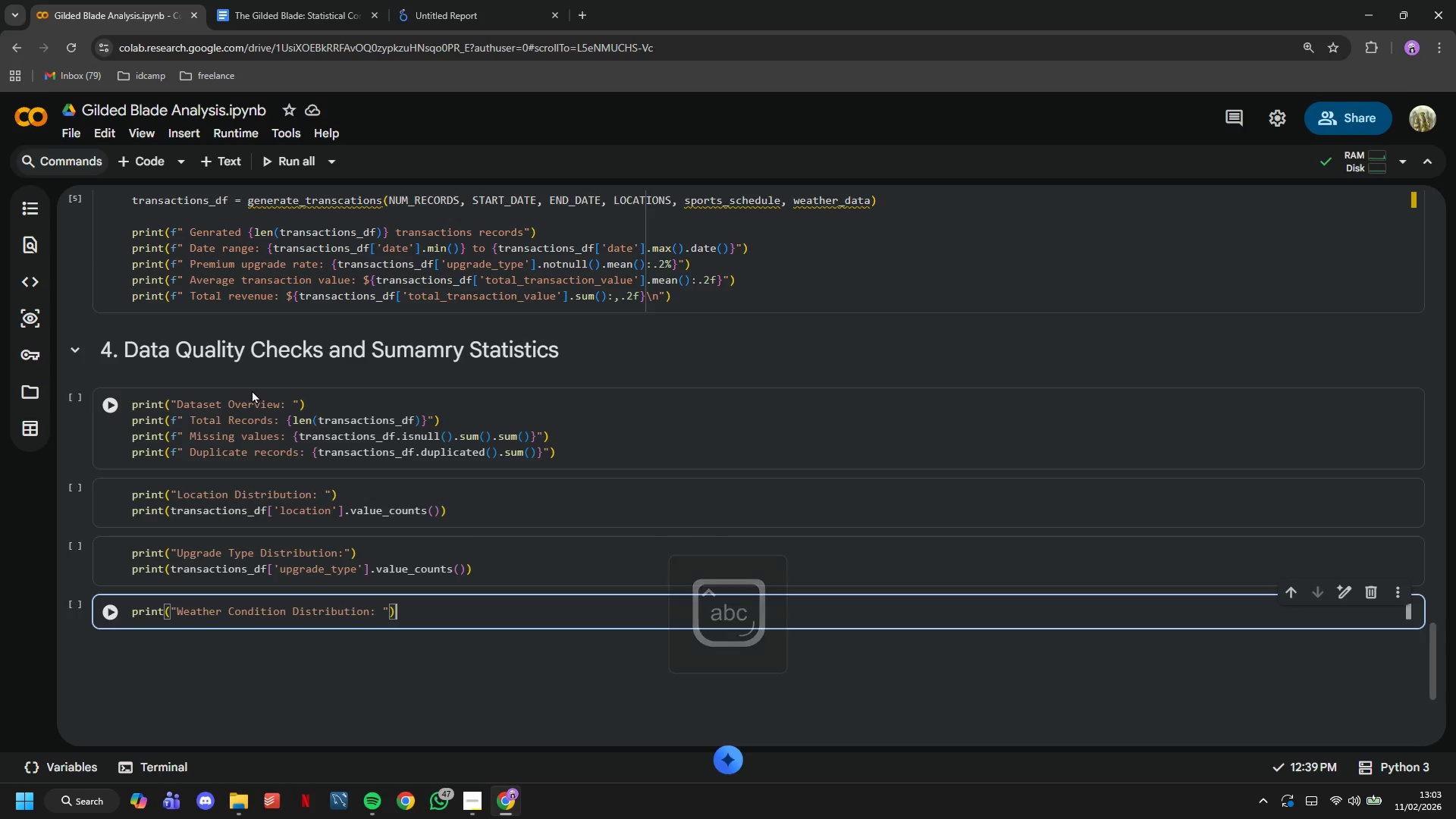 
key(Enter)
 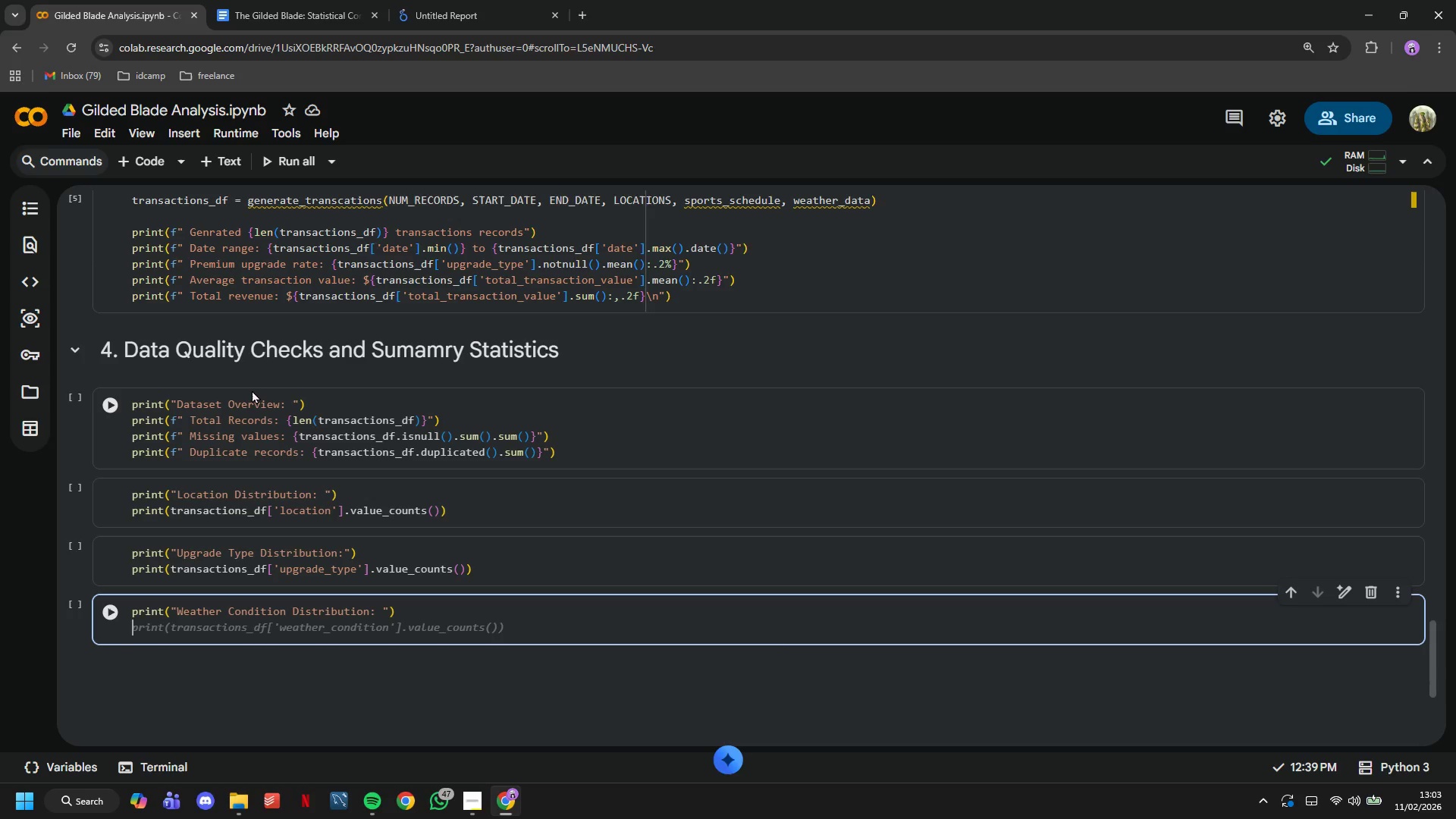 
type(print(transactions_df['weather c)
key(Backspace)
key(Backspace)
type(_condition)
 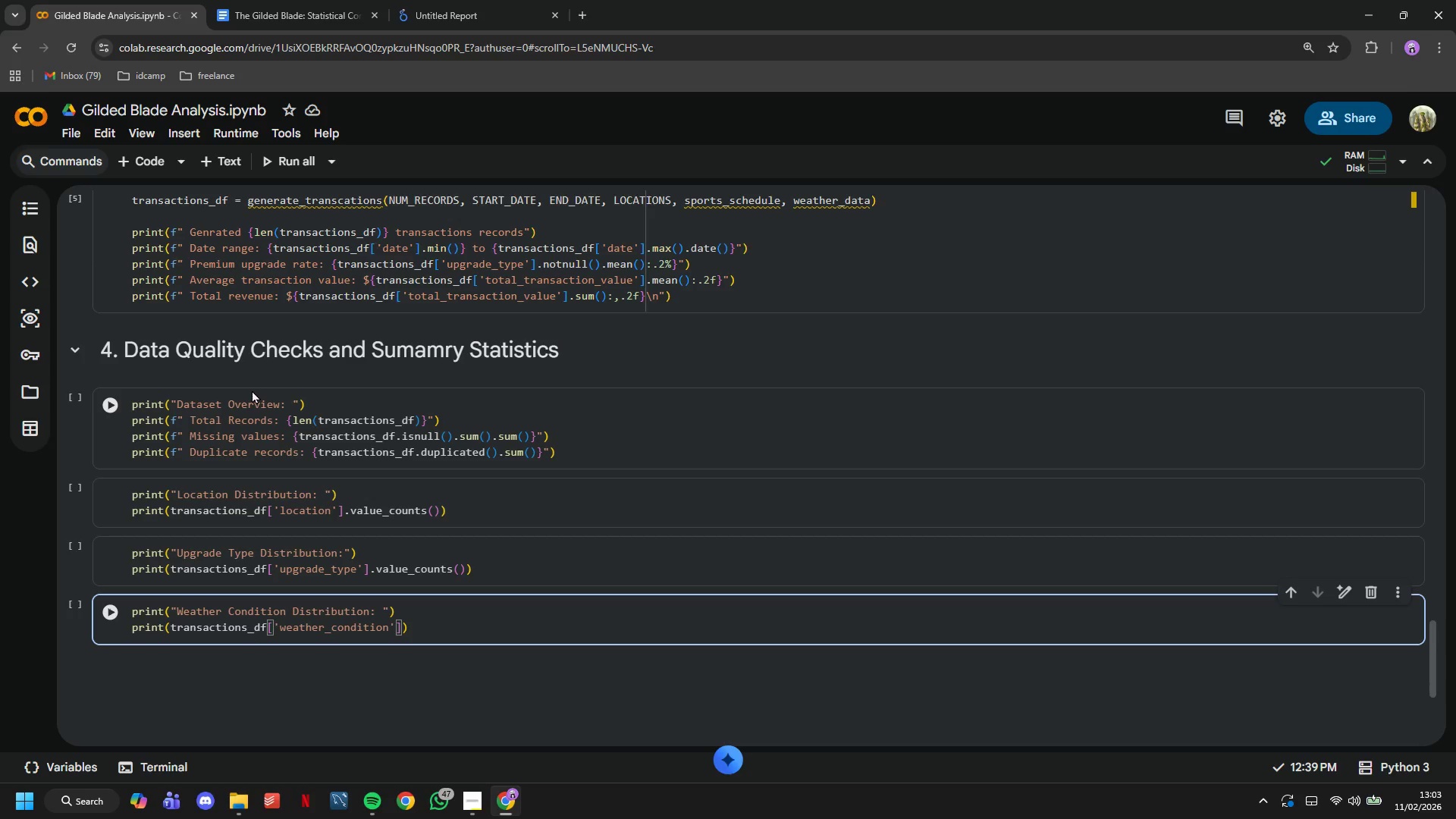 
 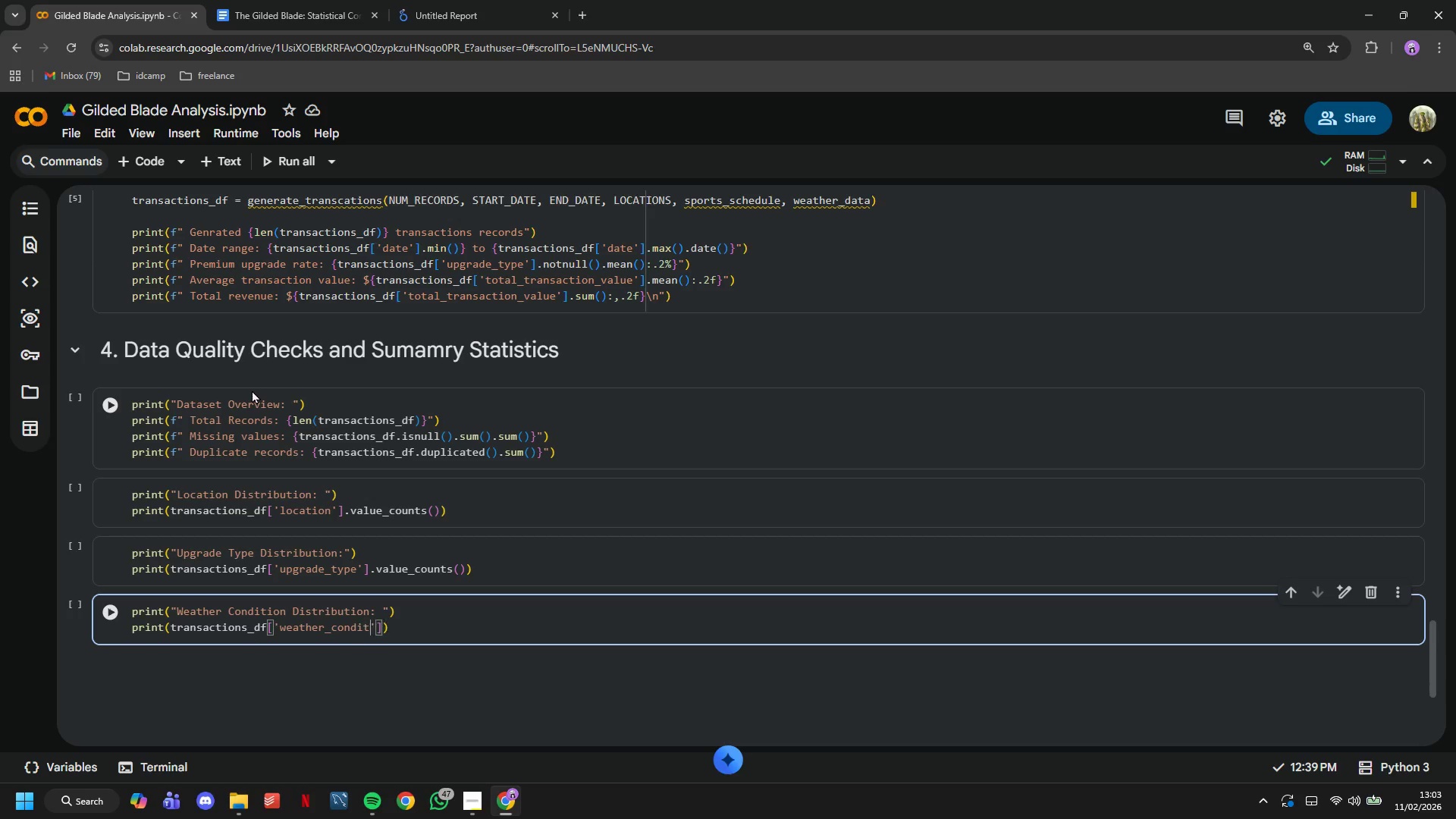 
key(ArrowRight)
 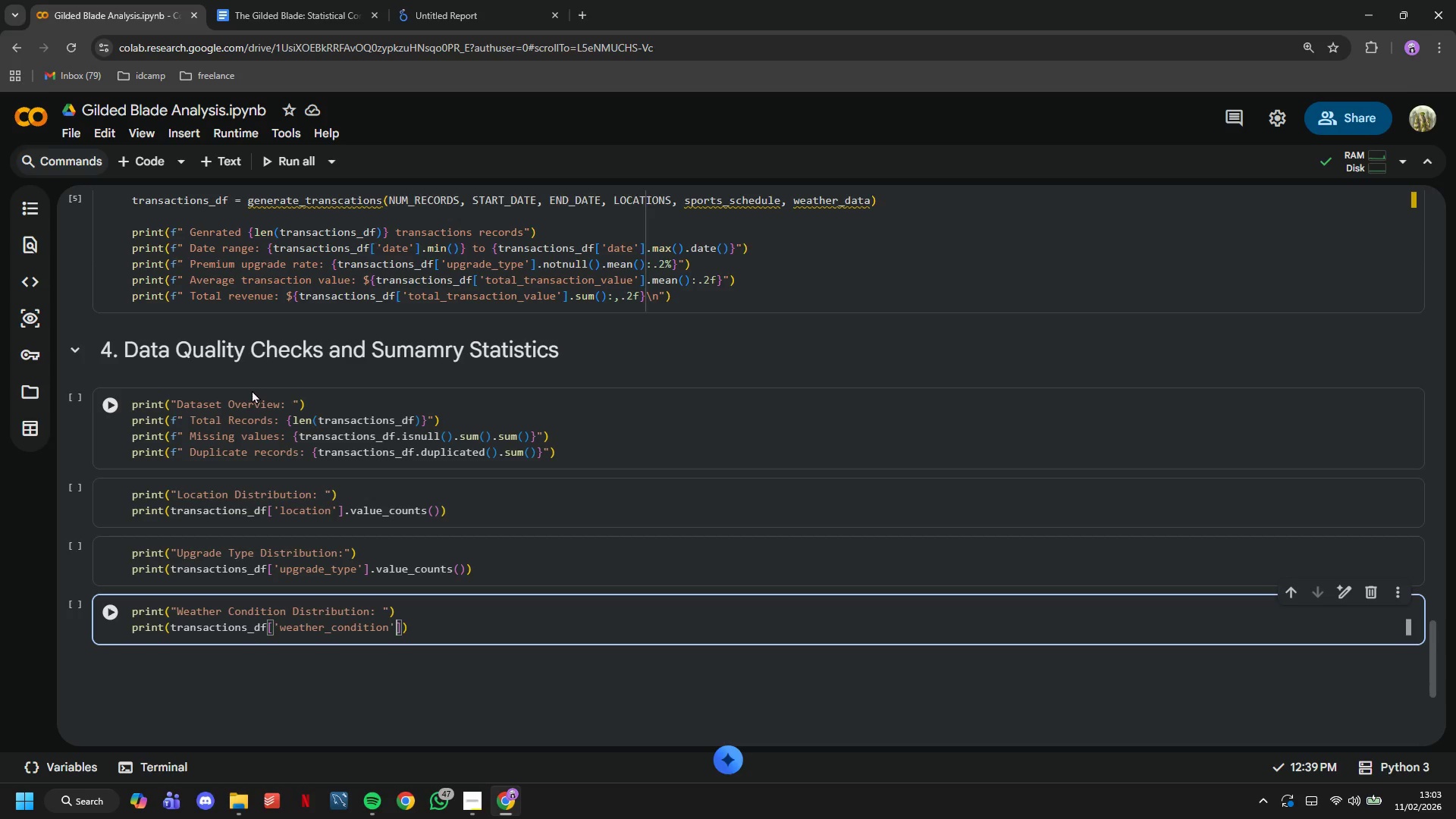 
key(ArrowRight)
 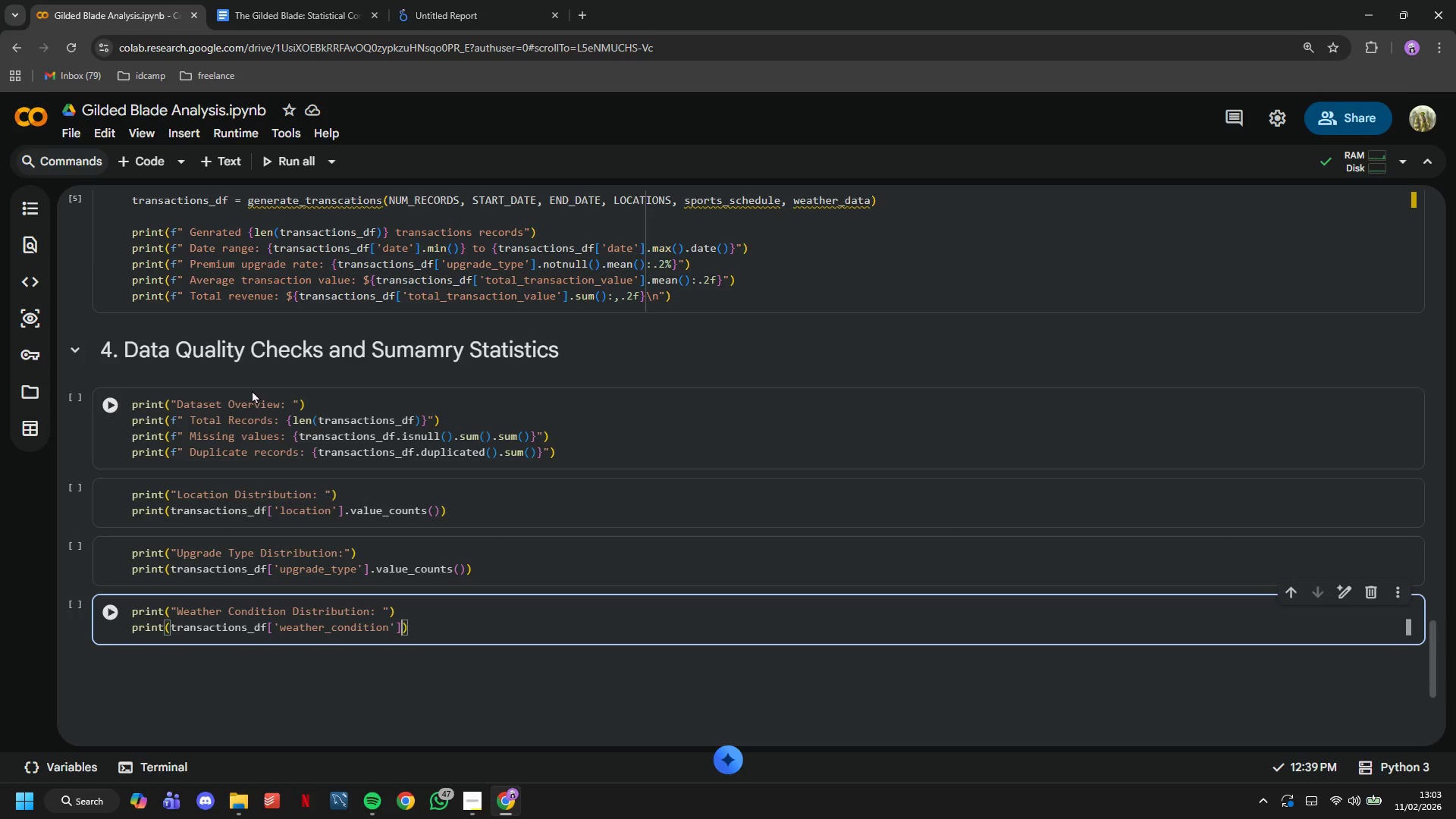 
type(.value_counts()
 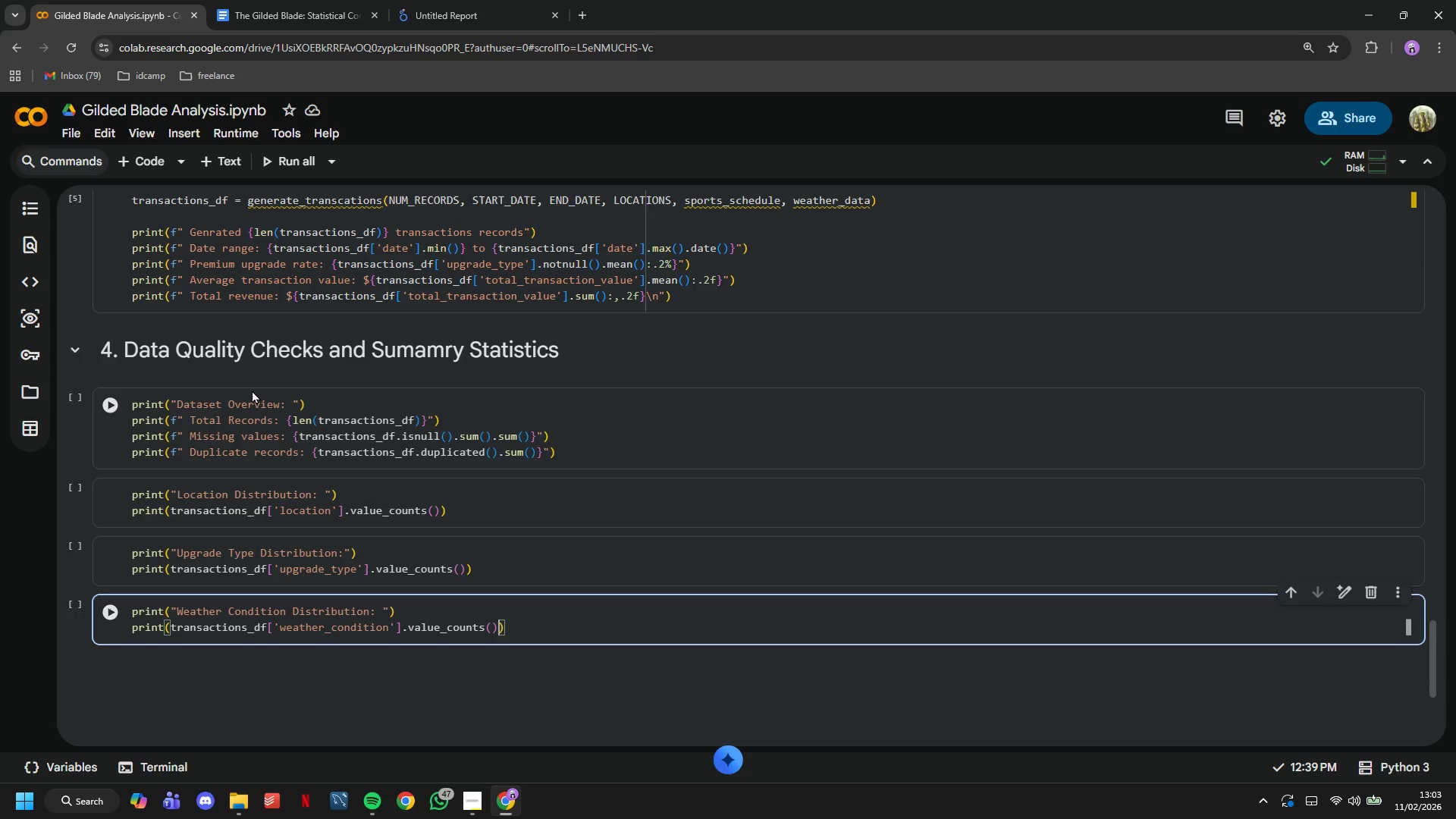 
 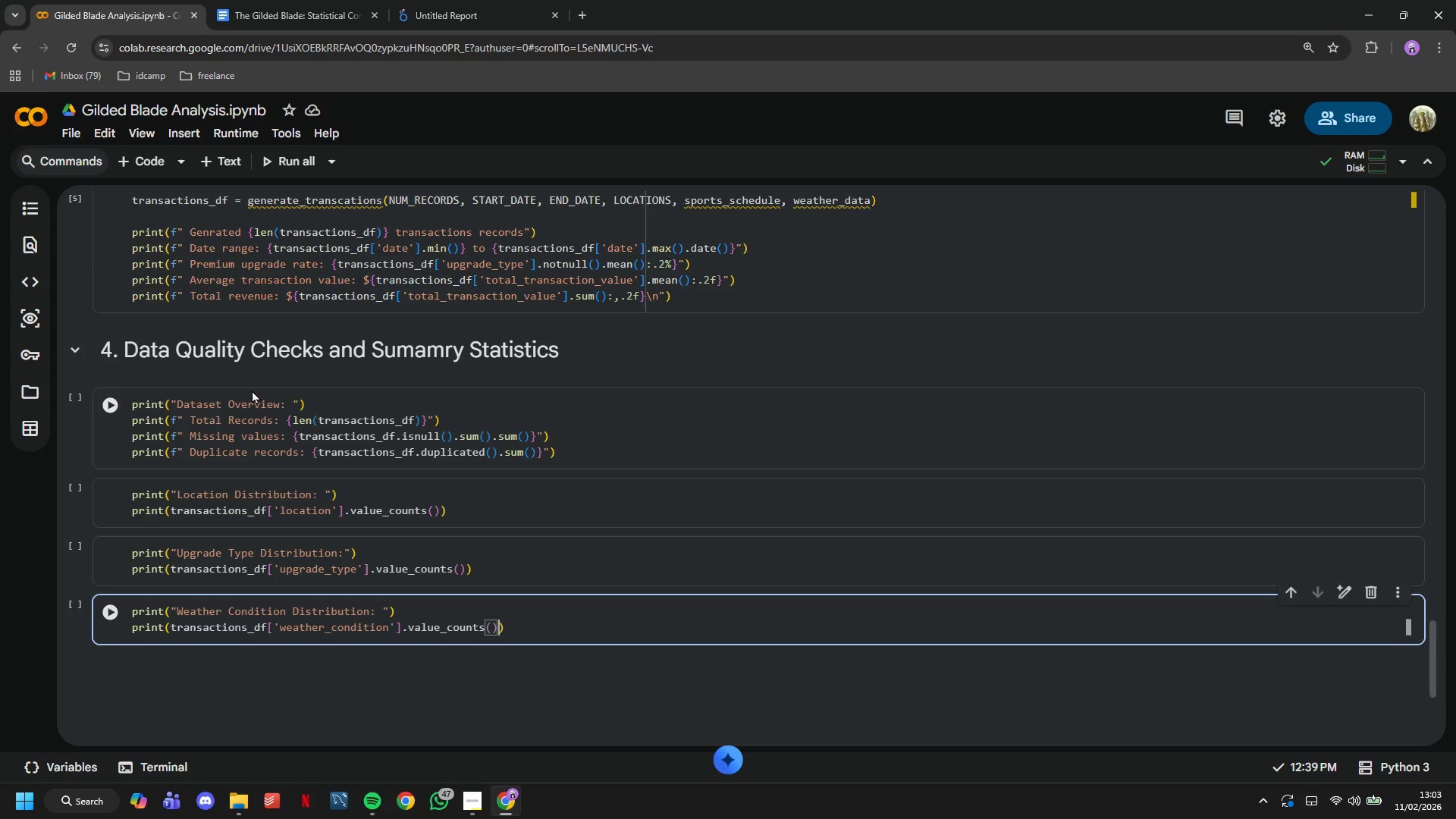 
key(ArrowRight)
 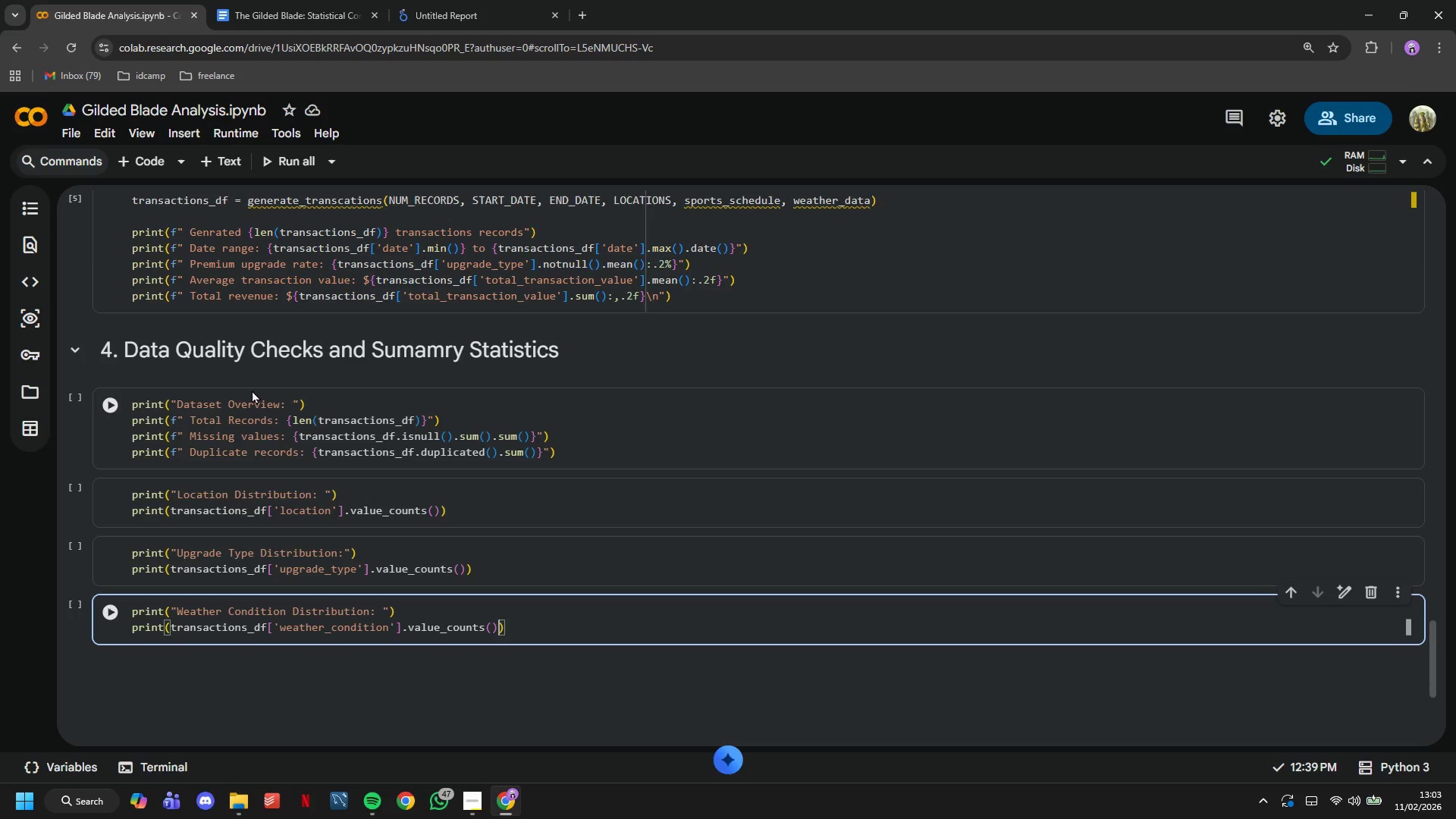 
key(ArrowRight)
 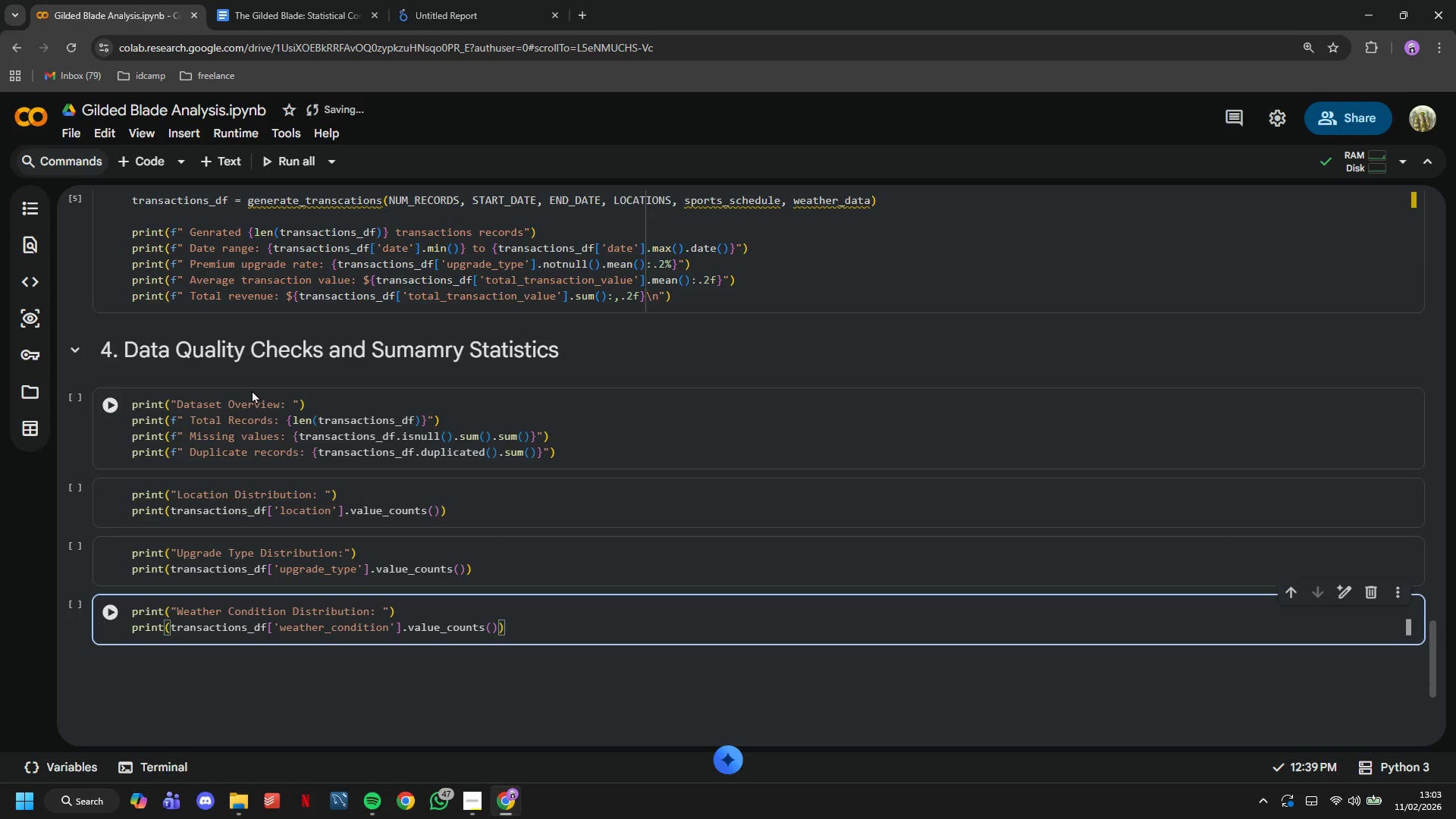 
key(Enter)
 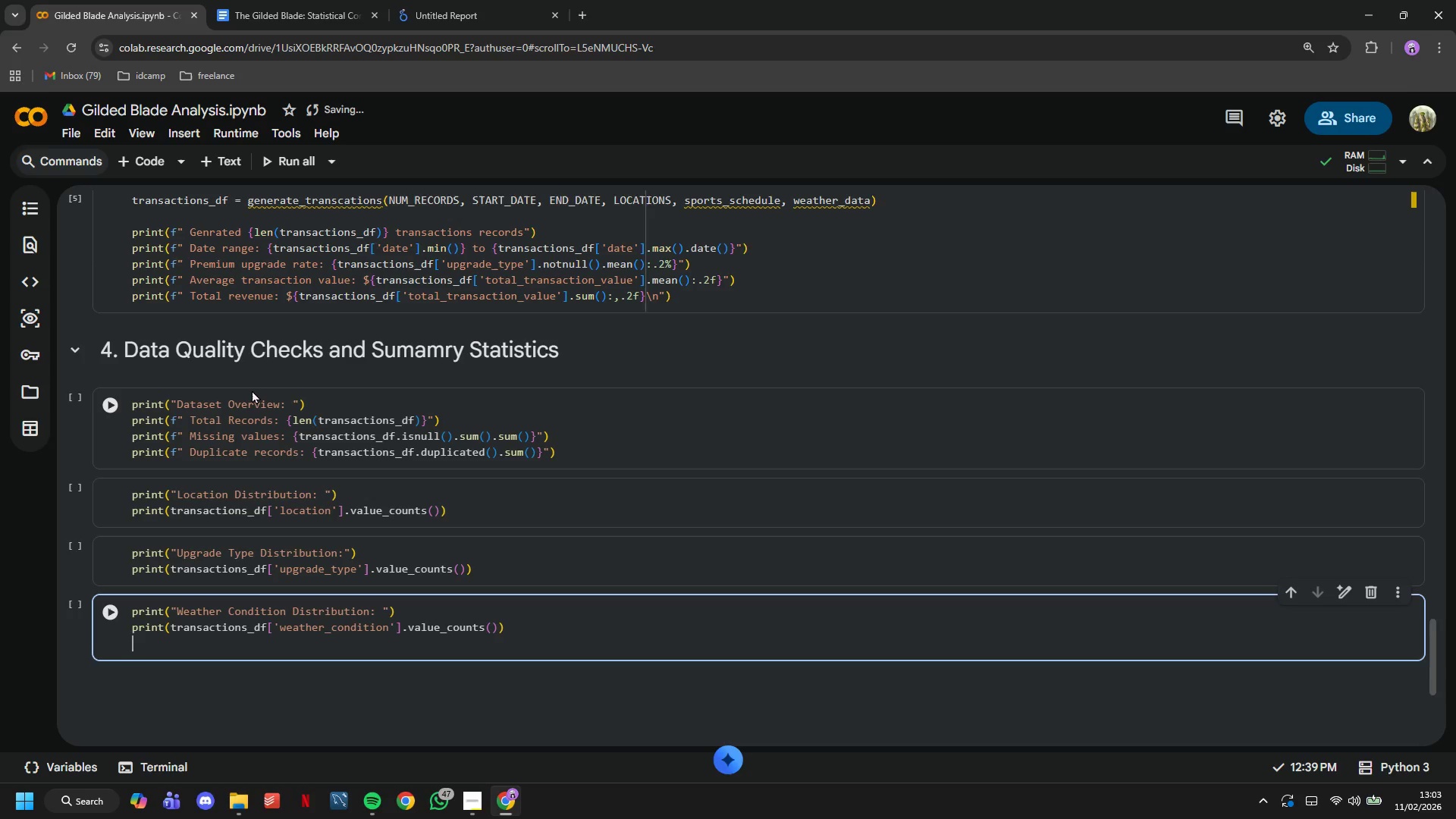 
key(Enter)
 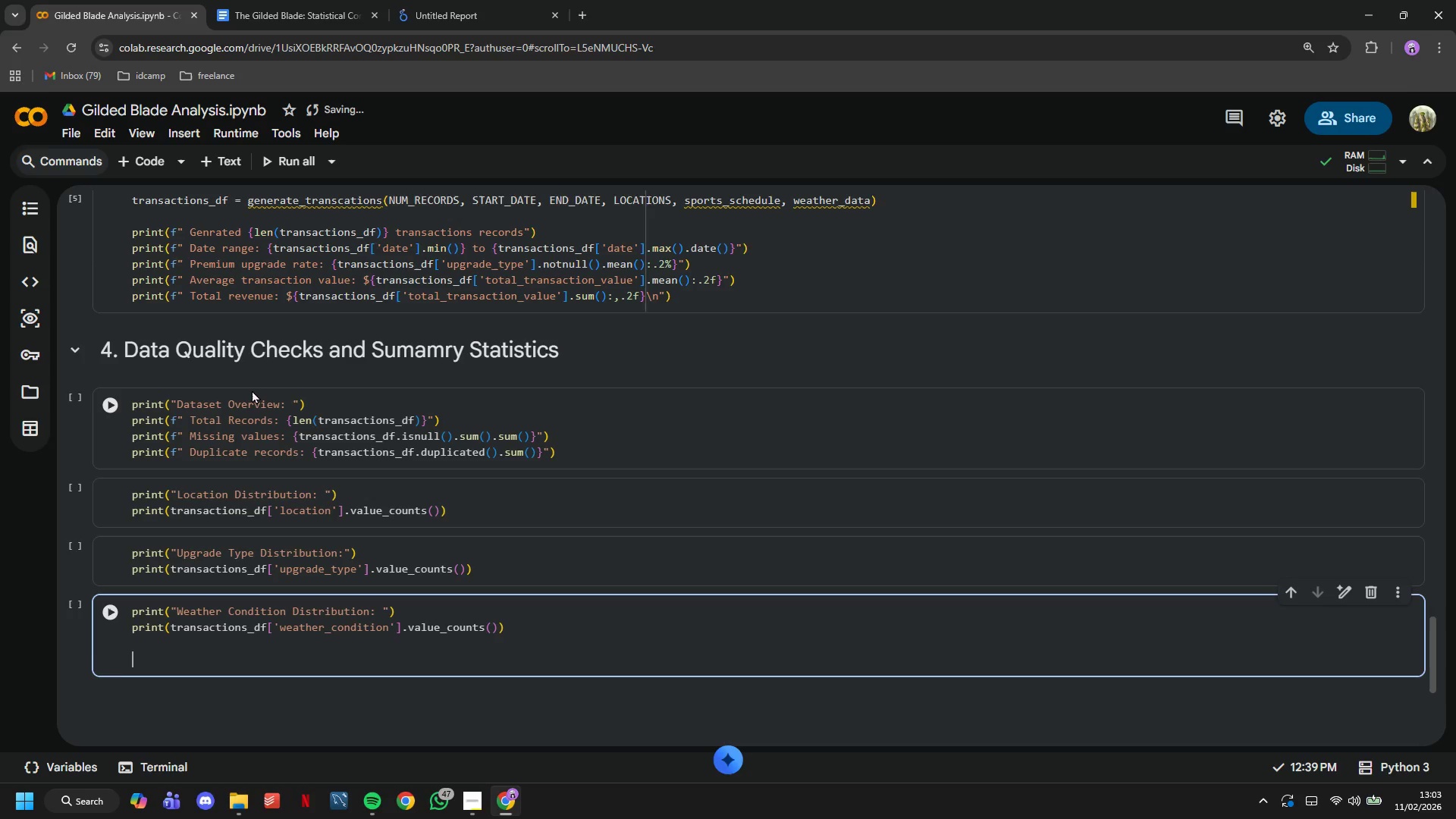 
key(Backspace)
 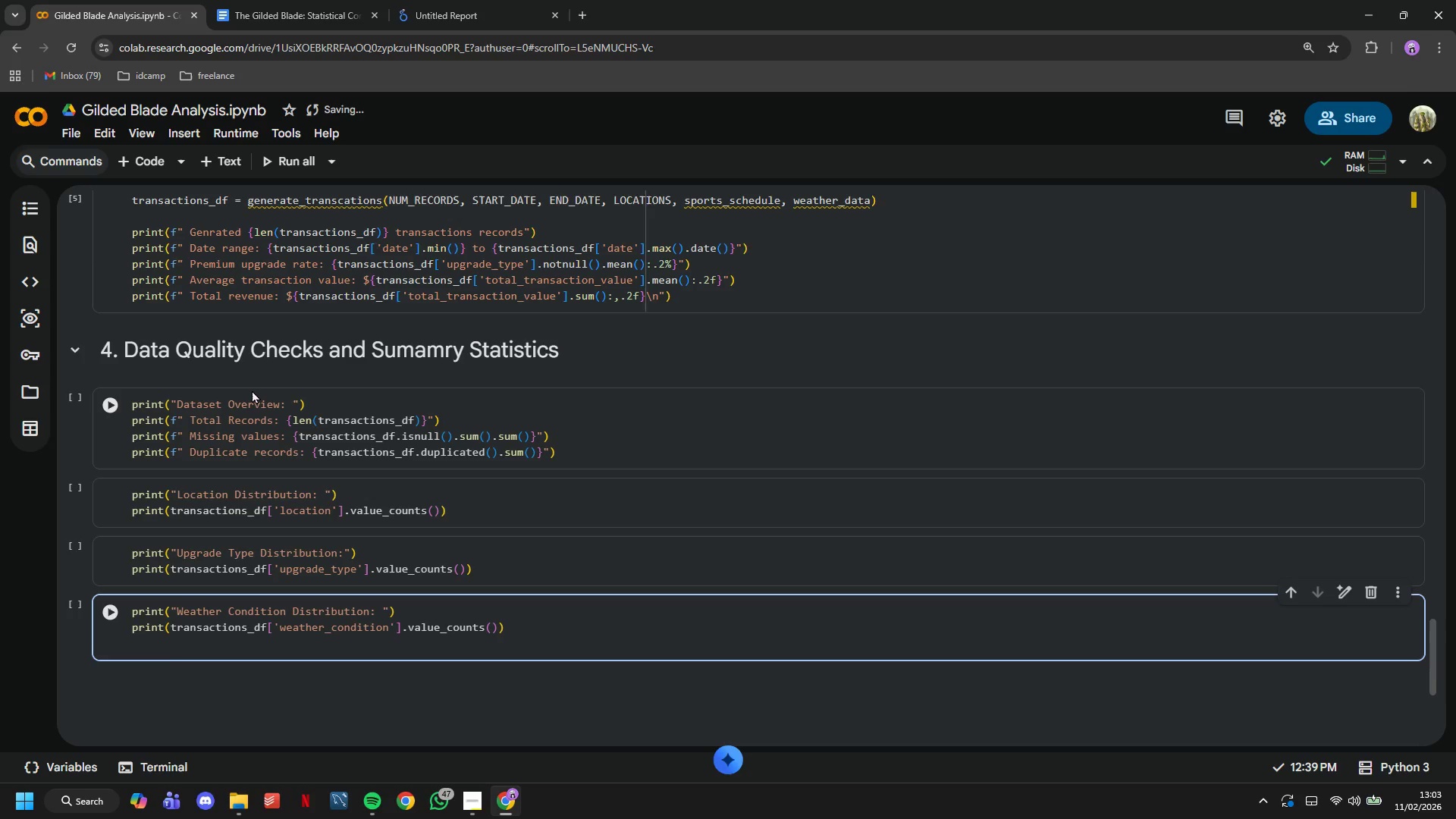 
key(Backspace)
 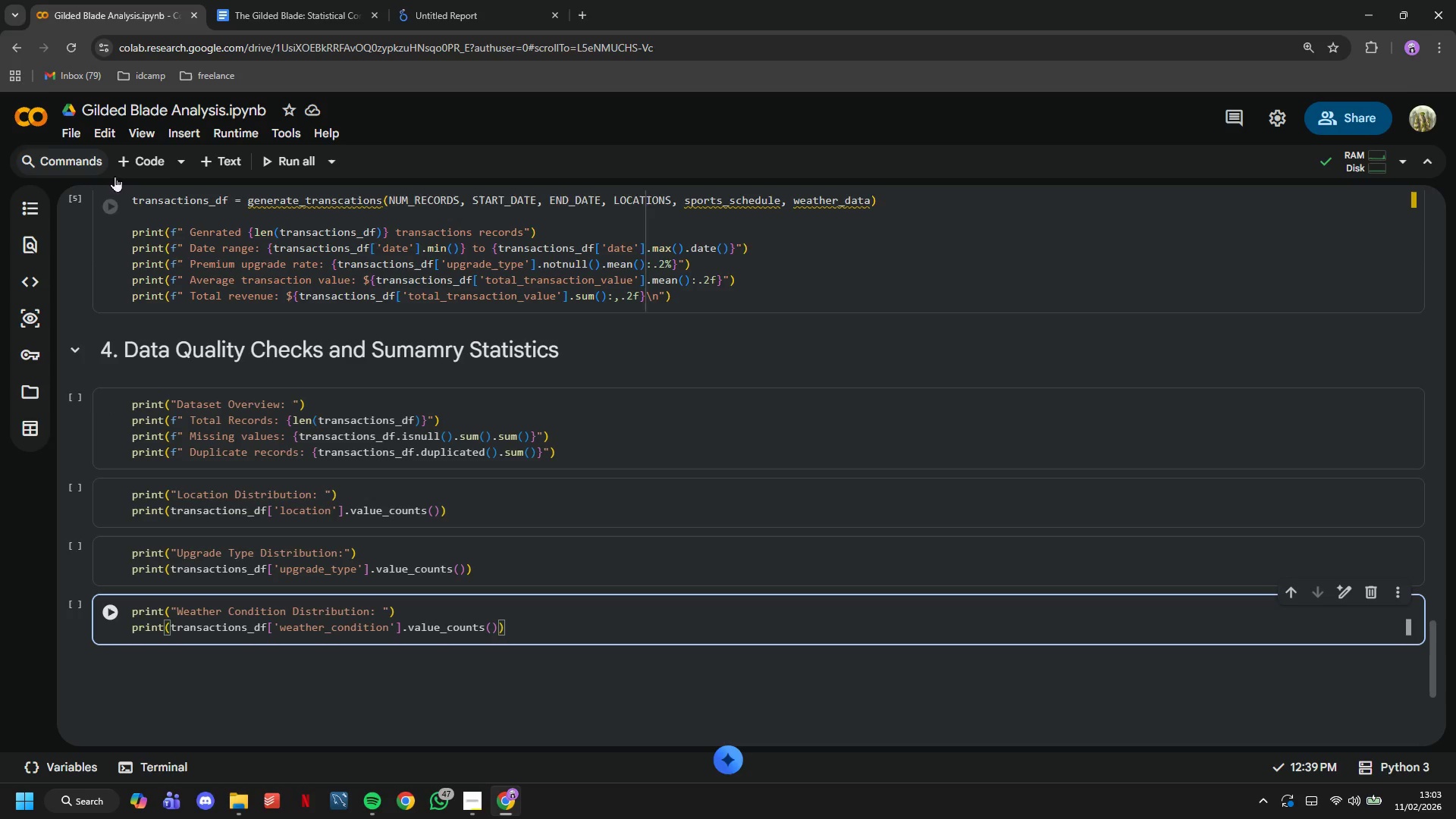 
left_click([125, 169])
 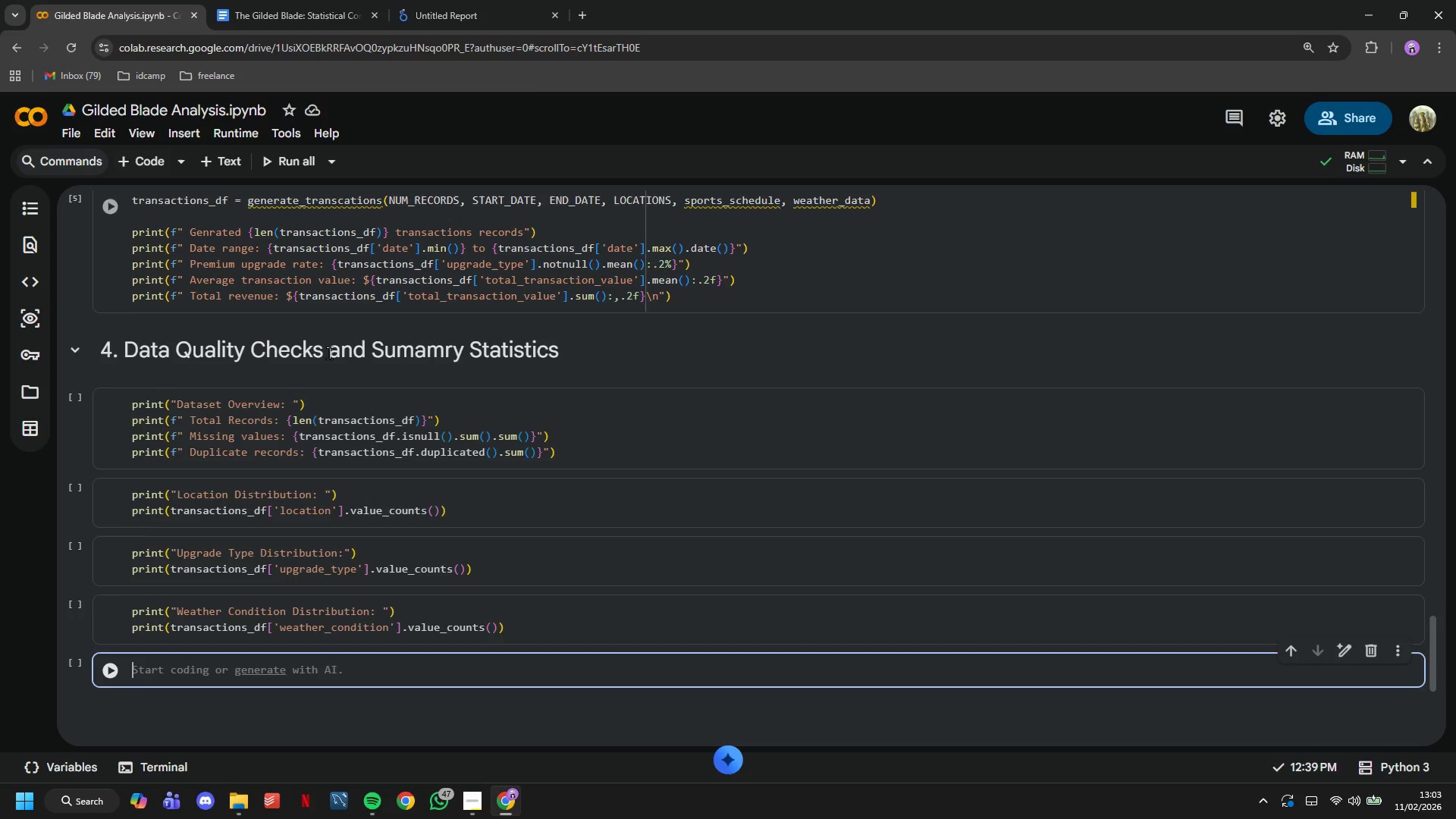 
scroll: coordinate [330, 359], scroll_direction: down, amount: 2.0
 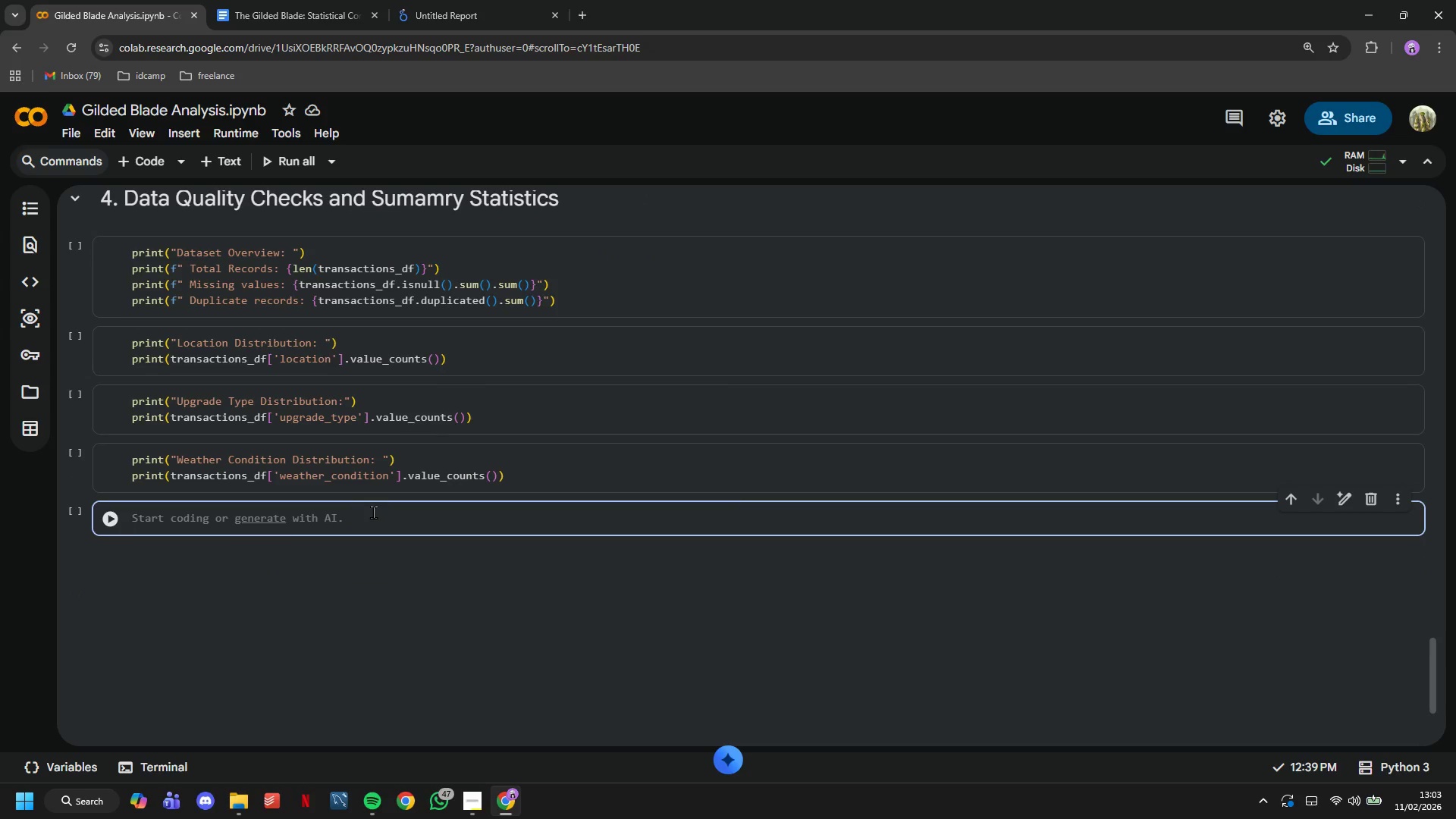 
key(P)
 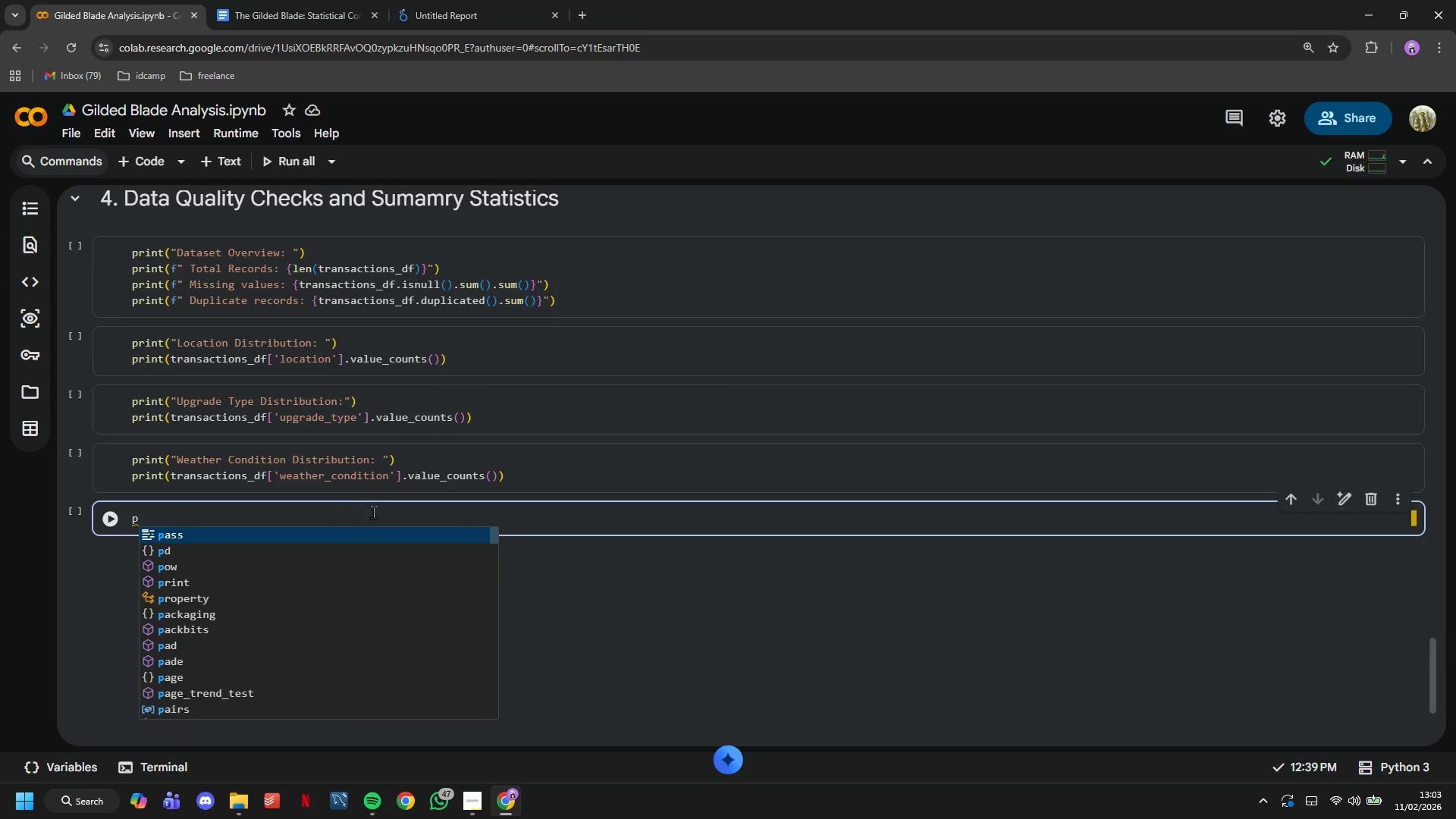 
key(Backspace)
 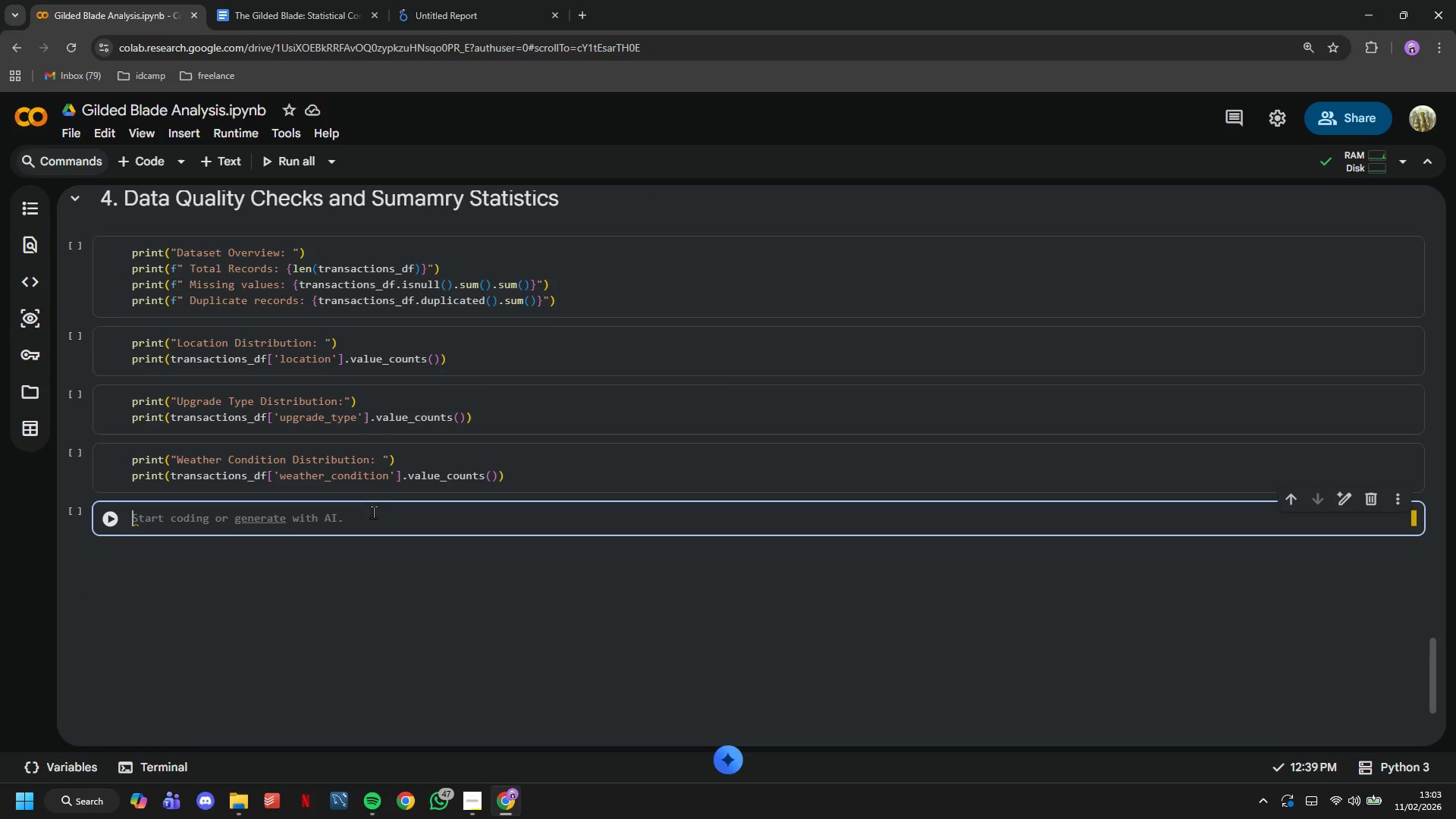 
key(Backspace)
 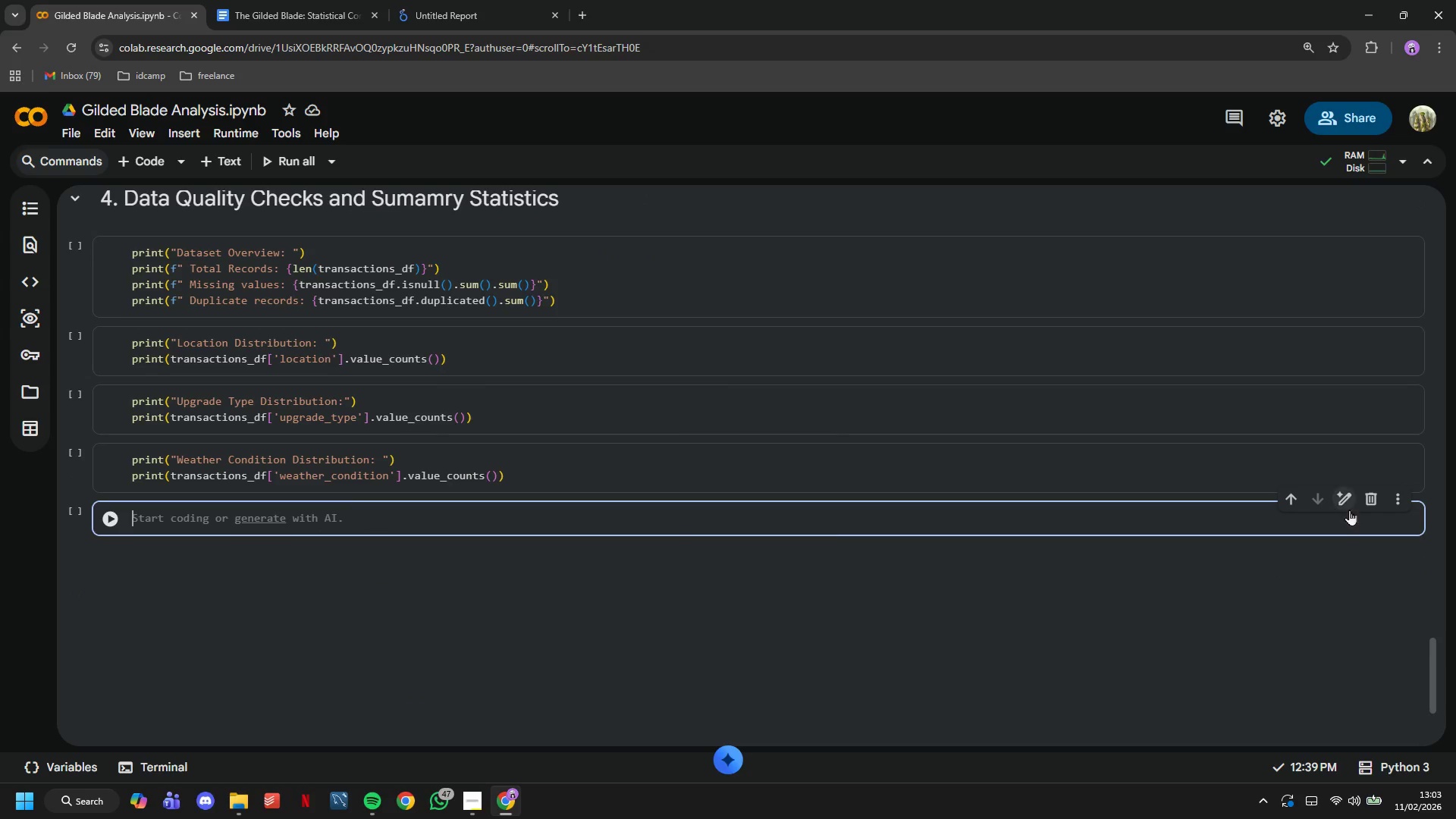 
left_click([1370, 502])
 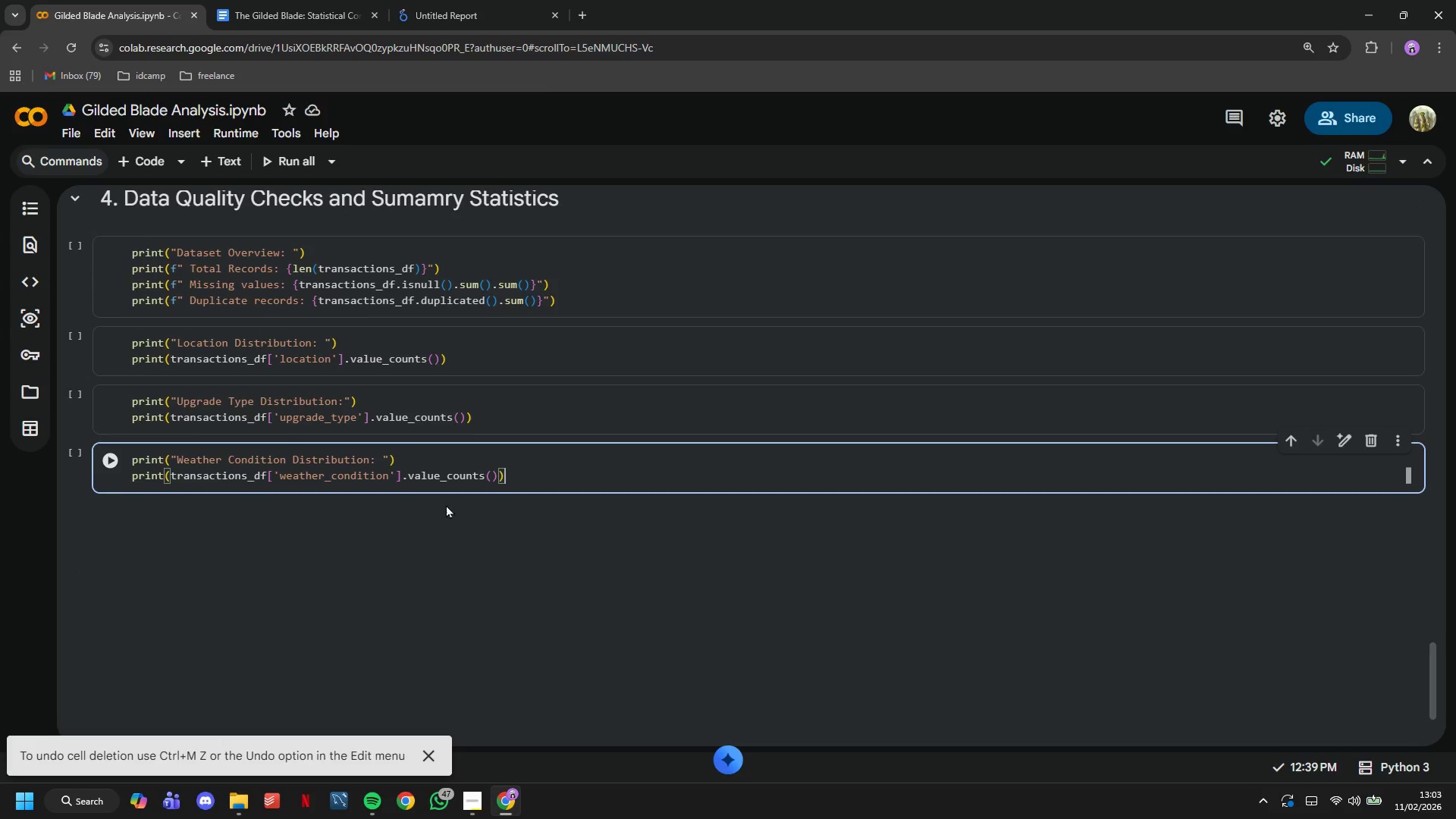 
scroll: coordinate [441, 479], scroll_direction: up, amount: 9.0
 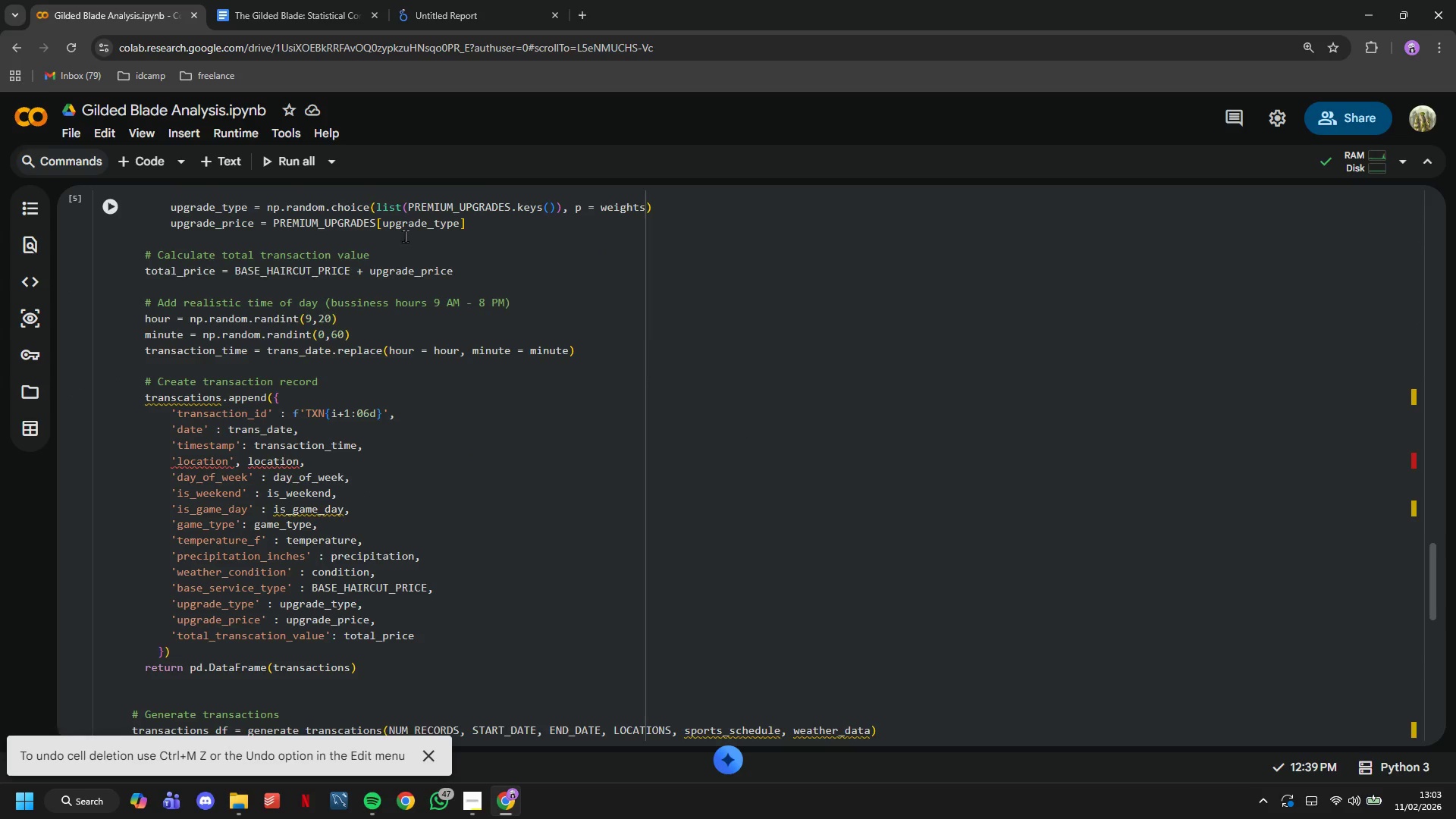 
left_click([314, 0])
 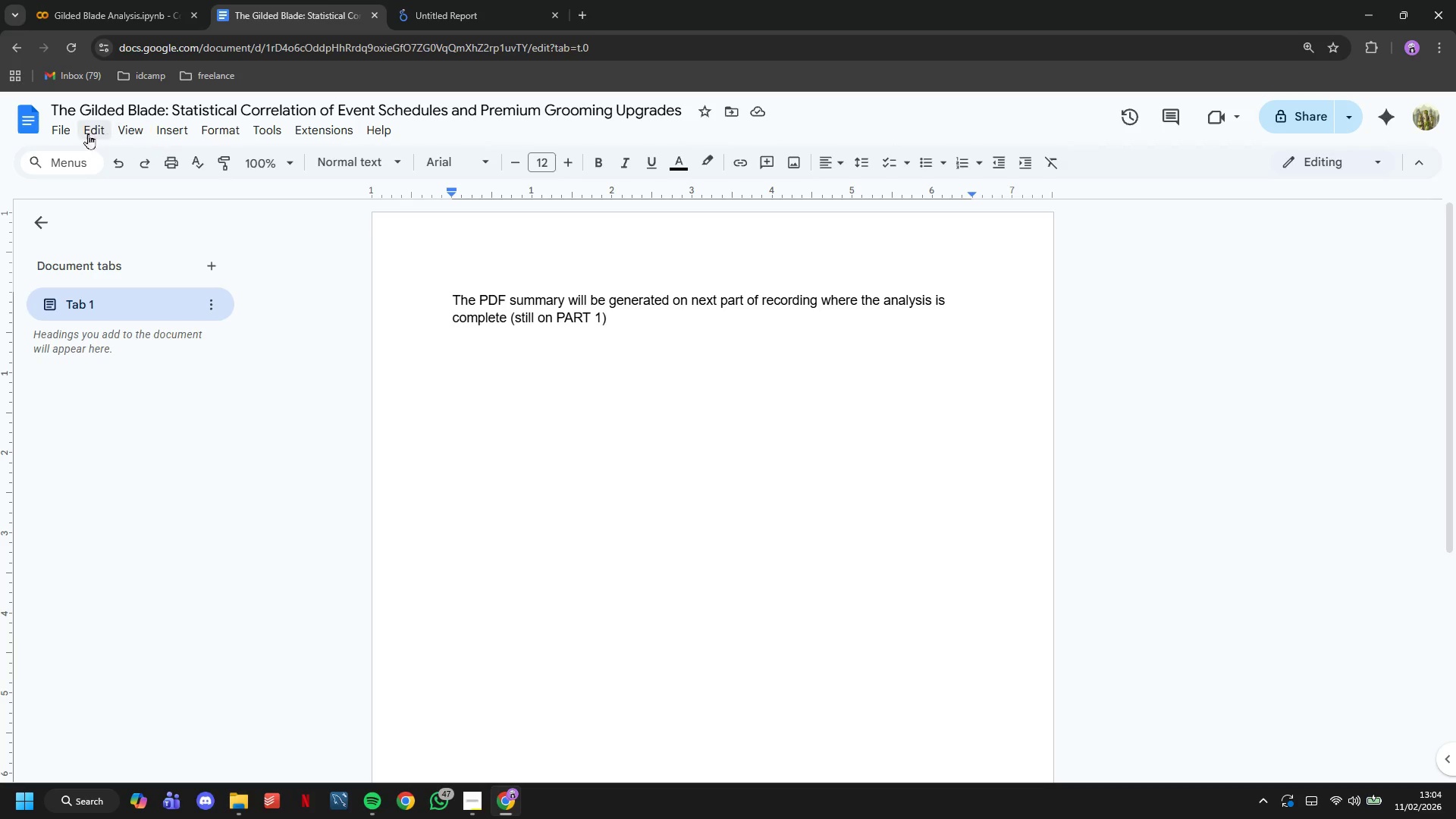 
left_click([61, 121])
 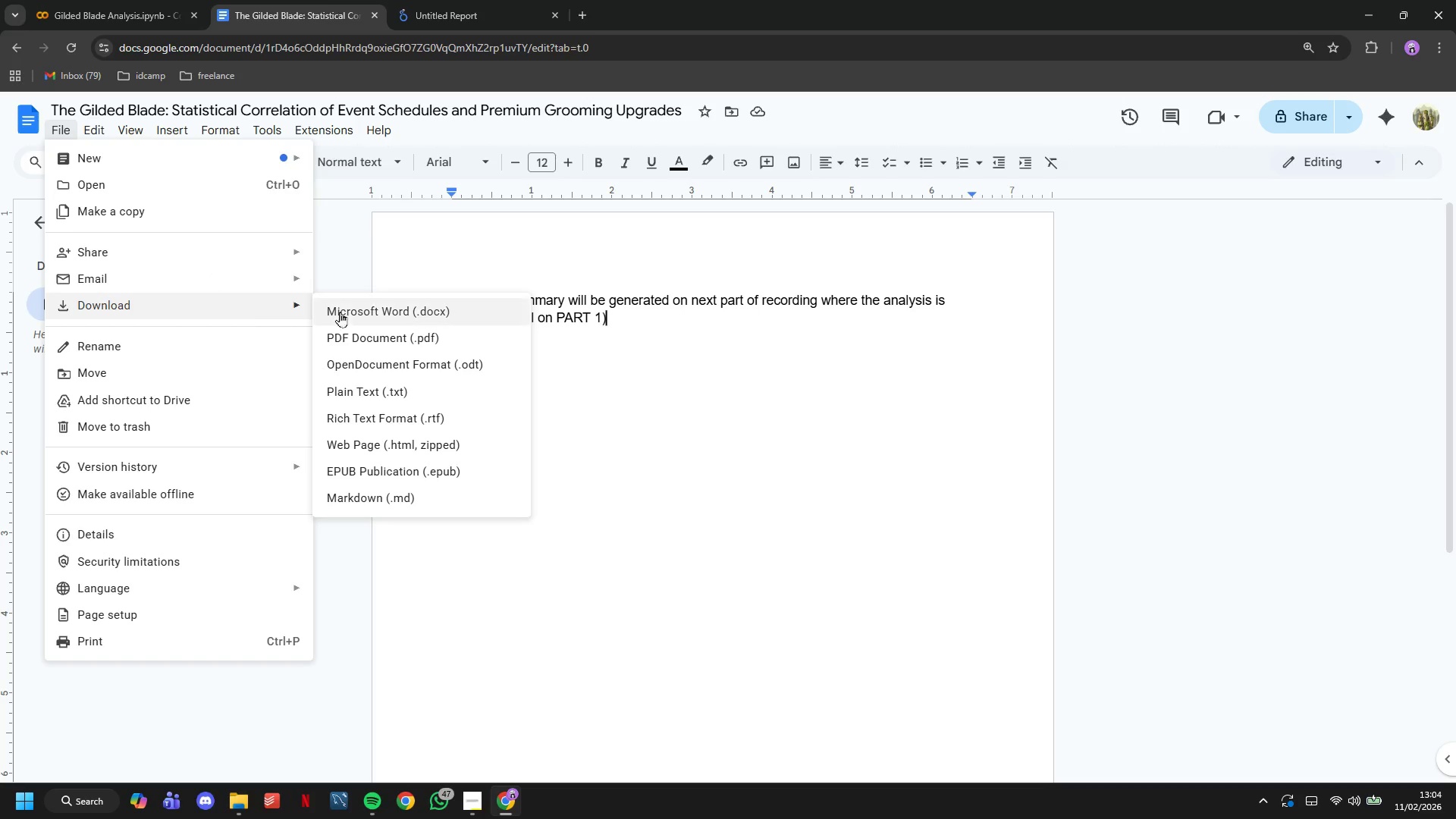 
left_click([369, 336])
 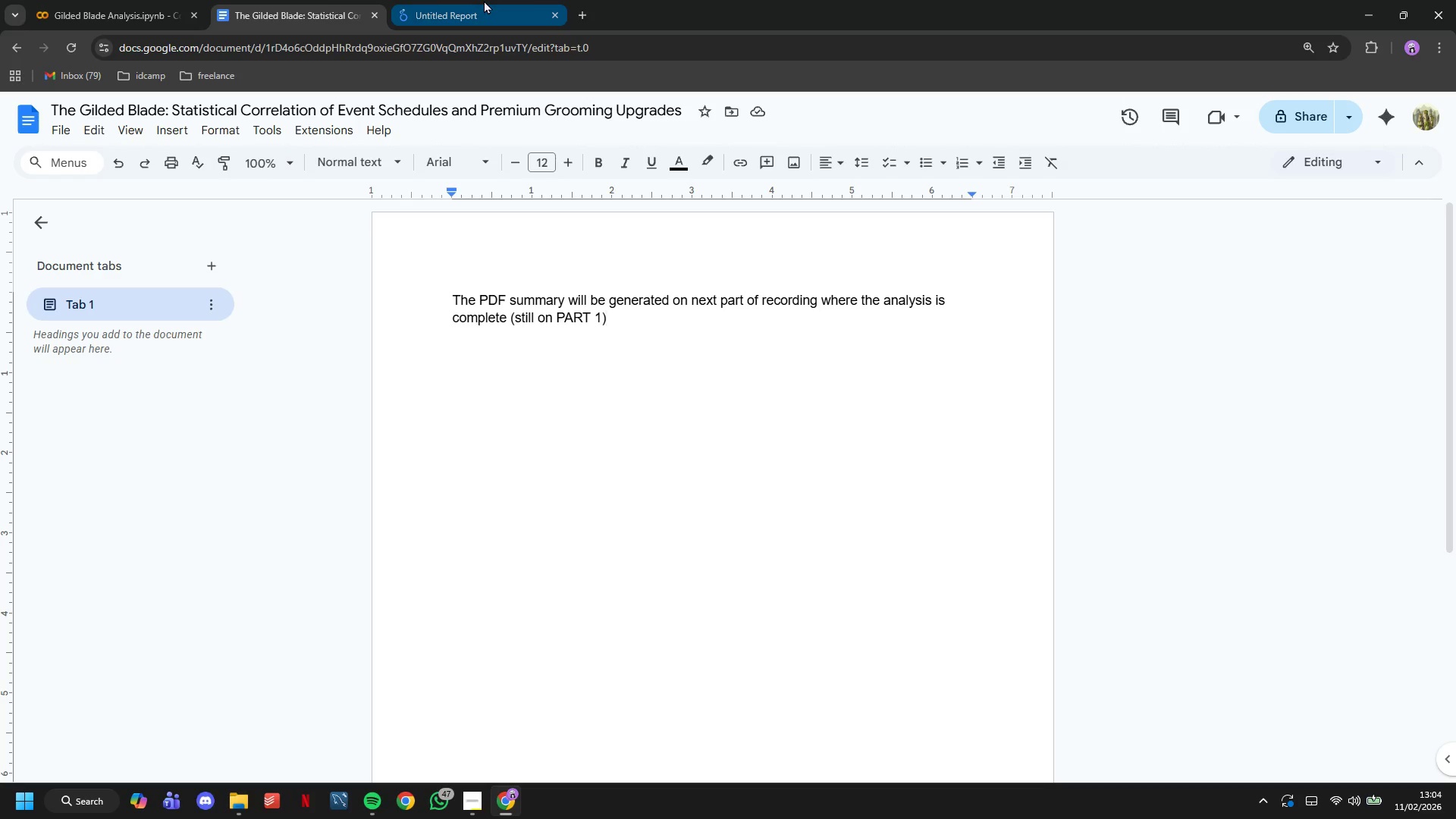 
left_click([484, 0])
 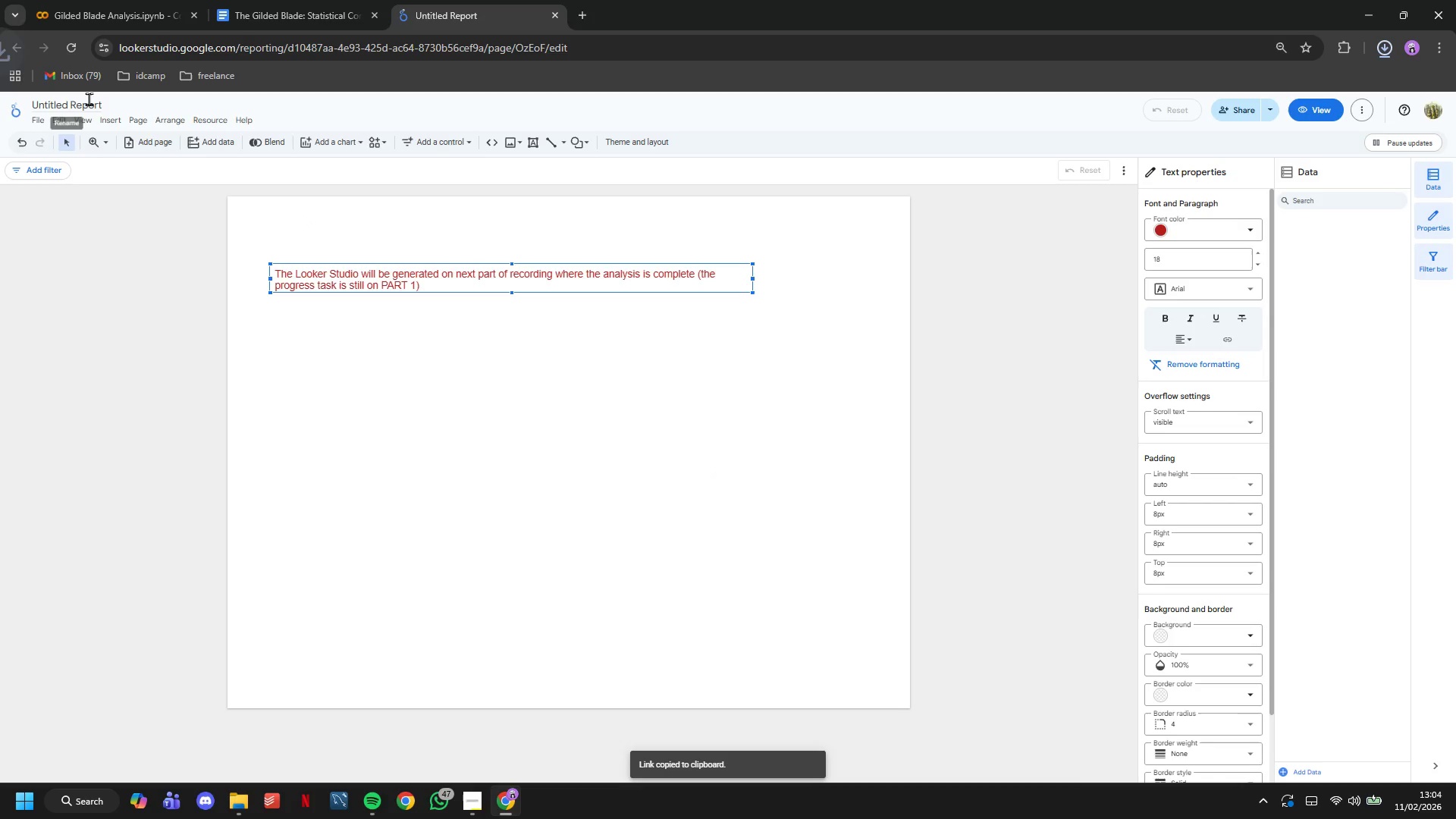 
double_click([89, 98])
 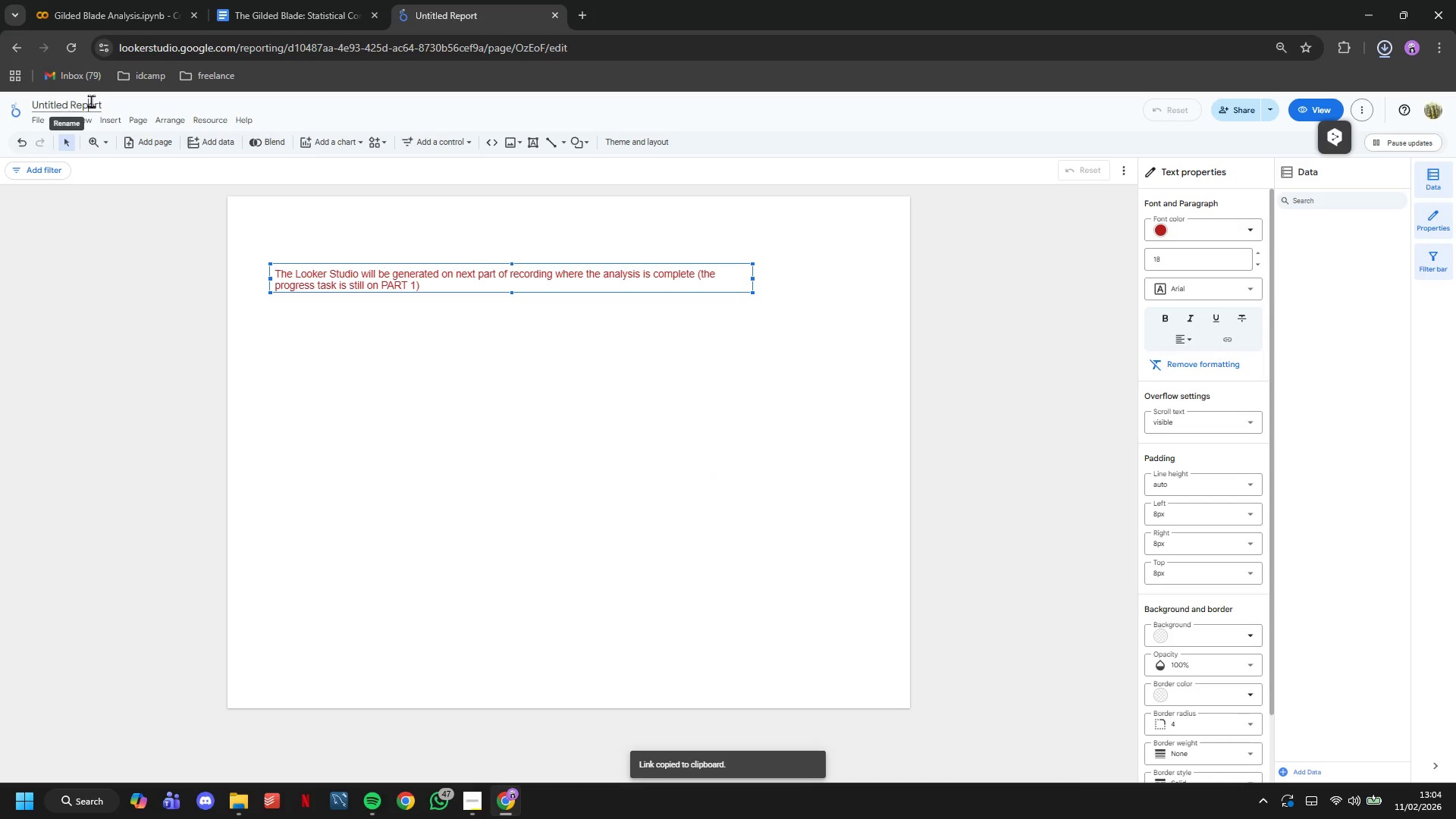 
double_click([91, 101])
 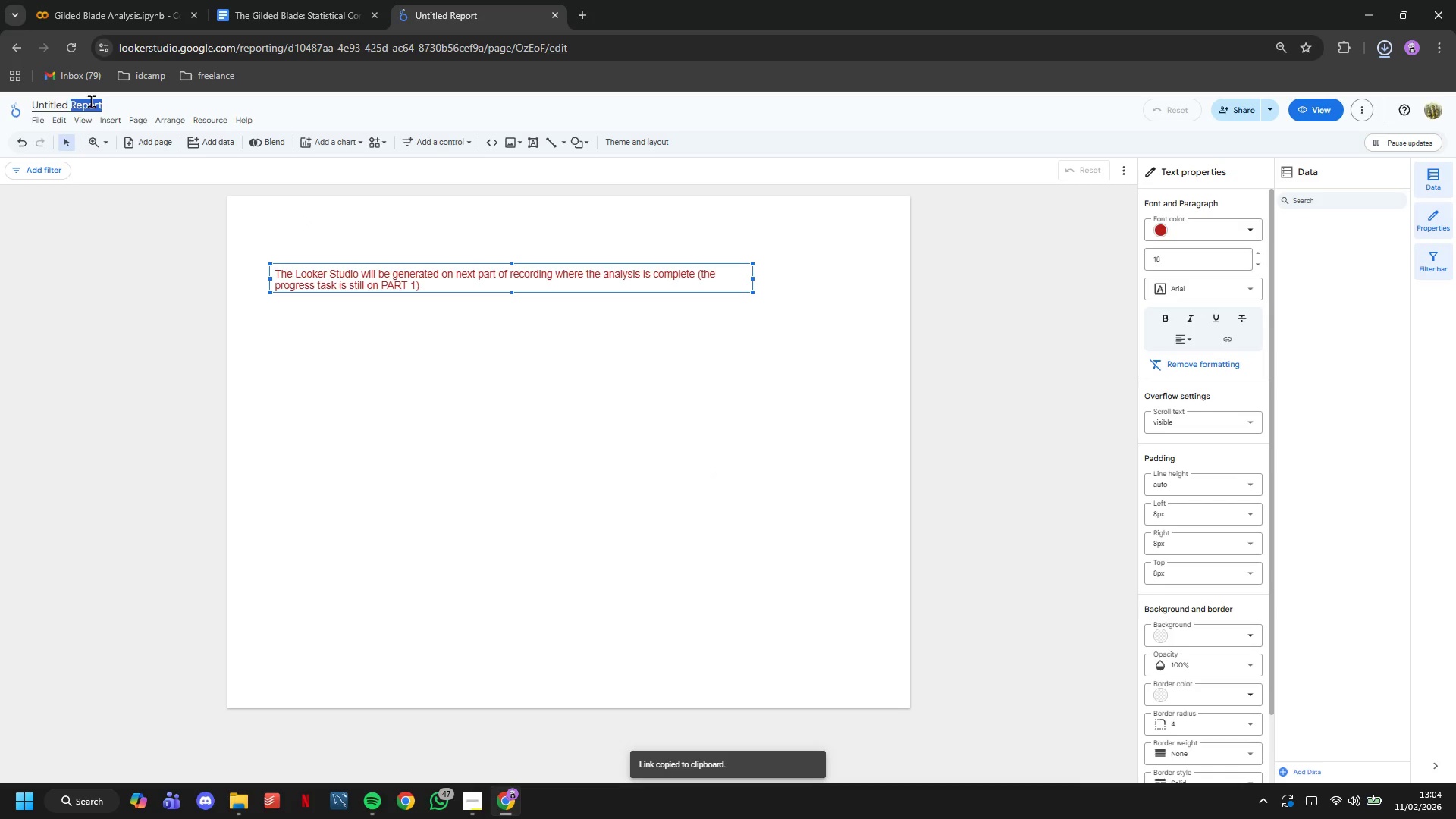 
triple_click([91, 101])
 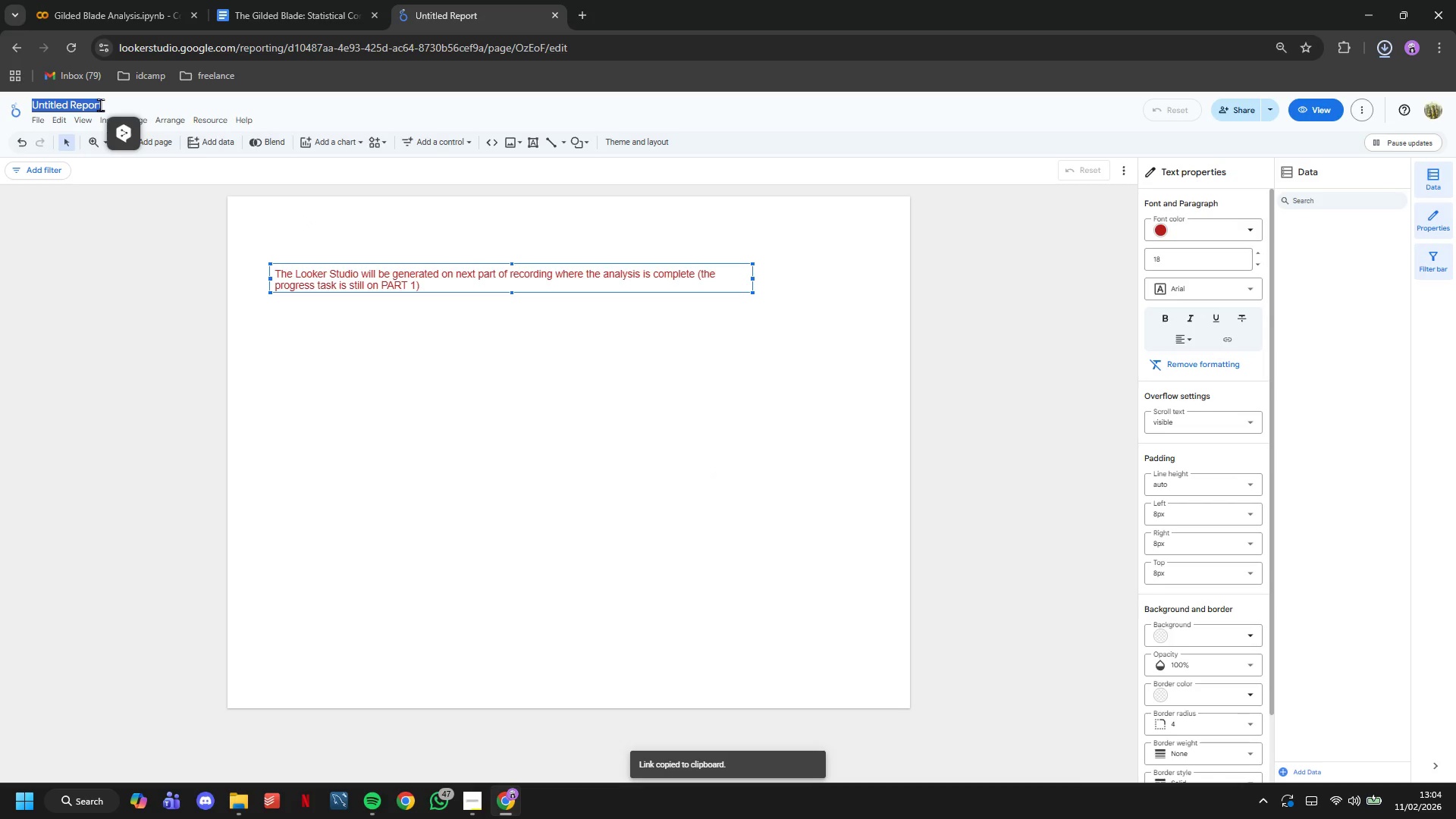 
key(Backspace)